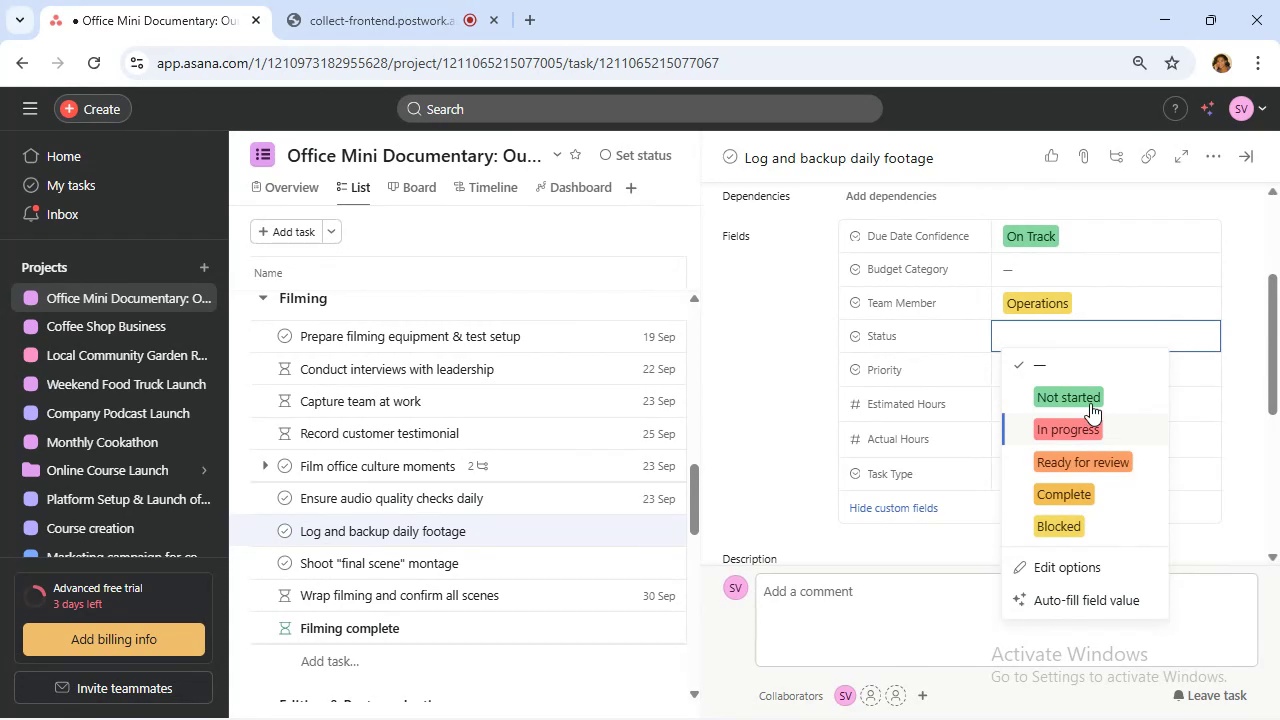 
left_click([1086, 395])
 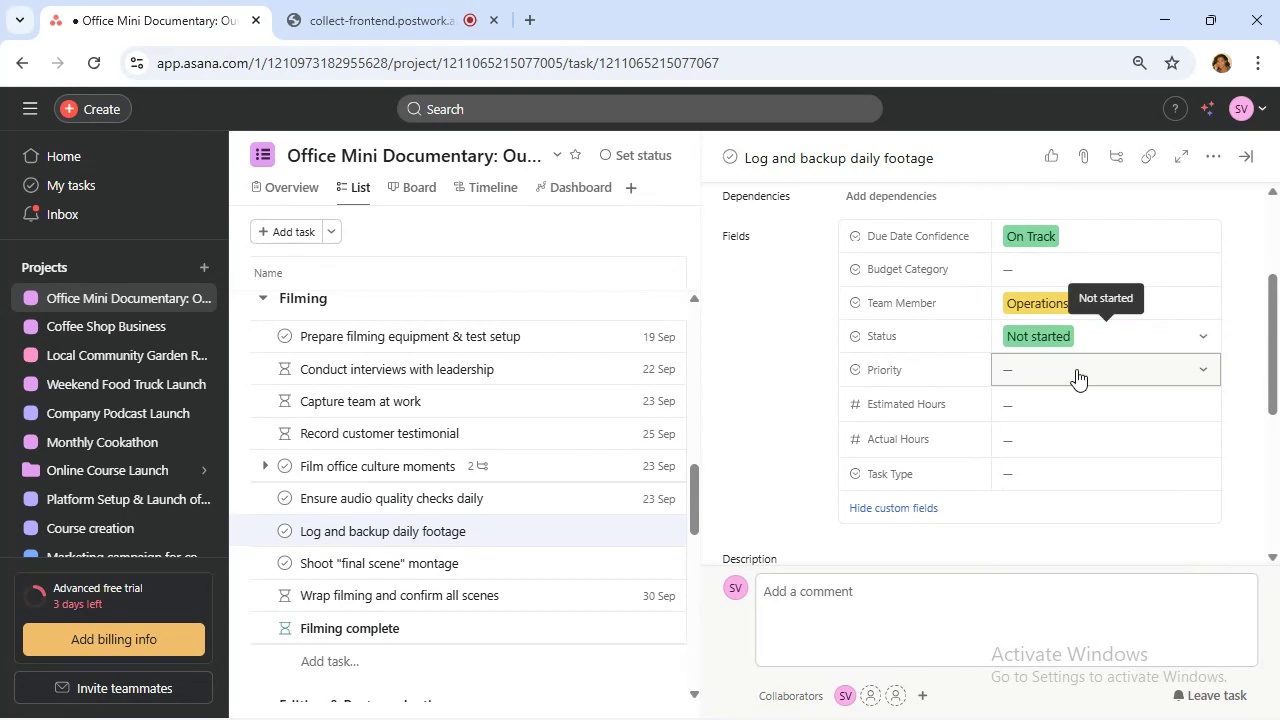 
left_click([1076, 369])
 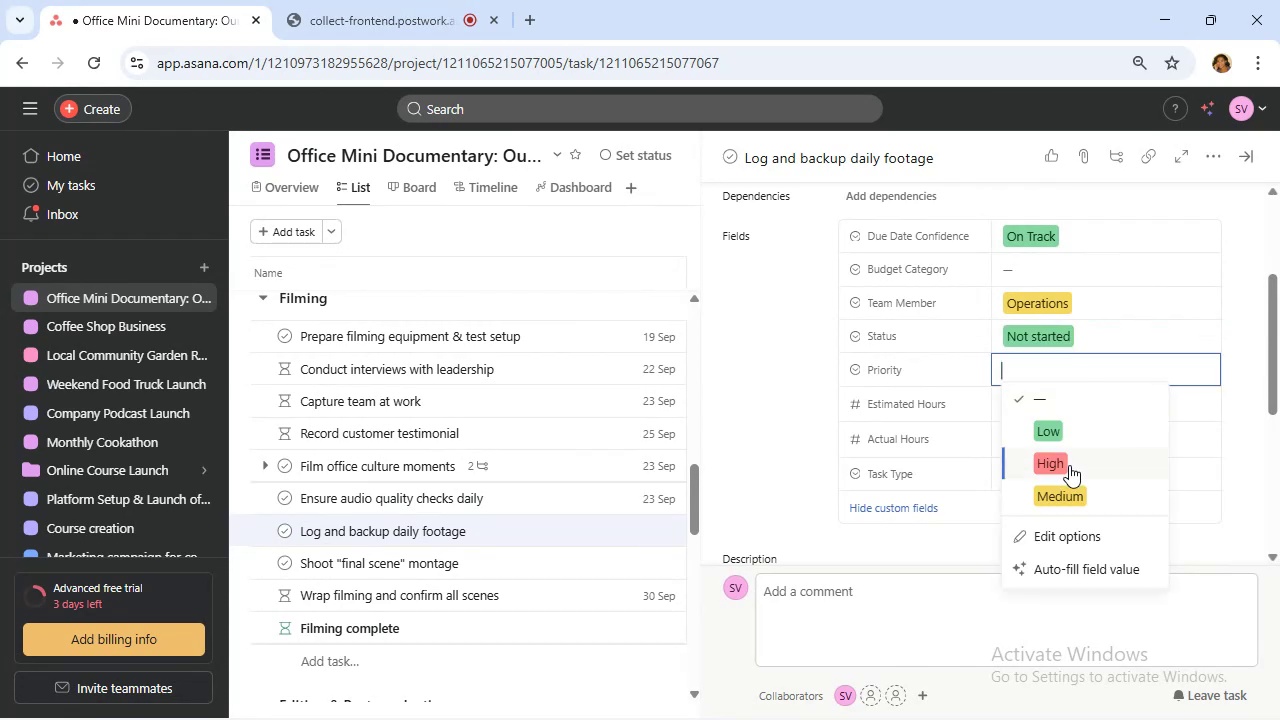 
left_click([1068, 490])
 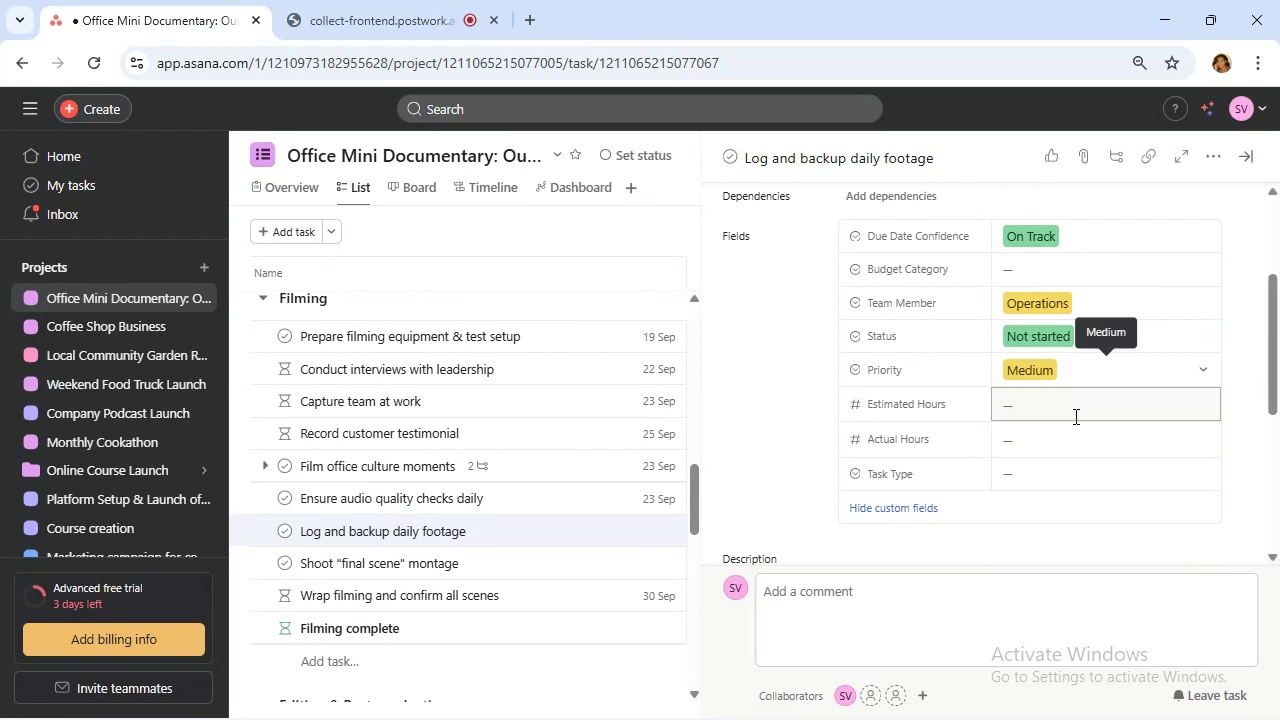 
left_click([1074, 416])
 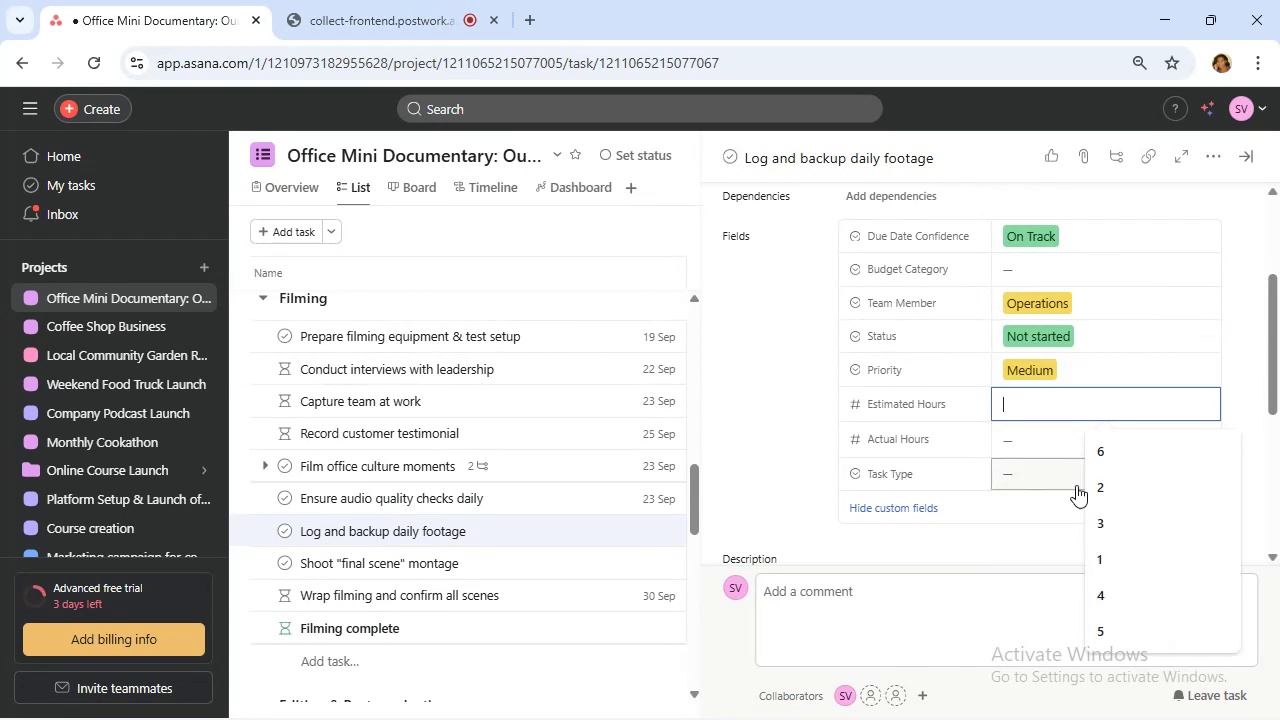 
left_click([1101, 561])
 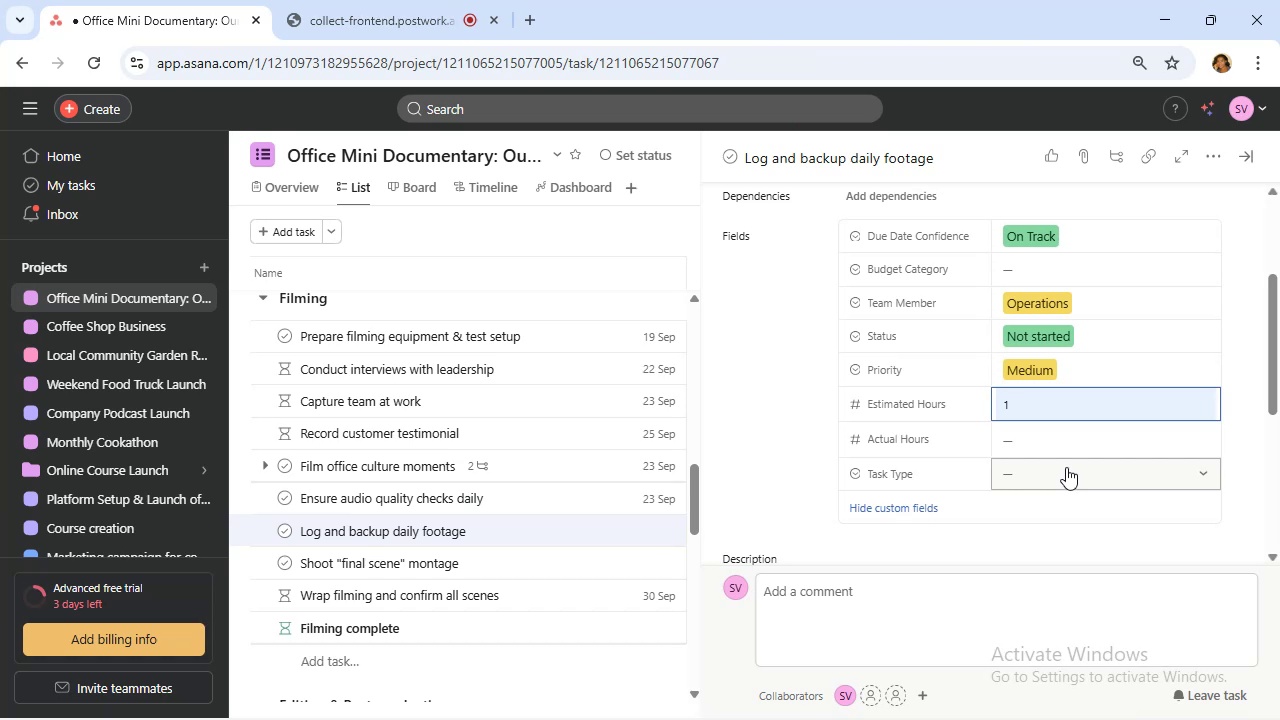 
left_click([1066, 467])
 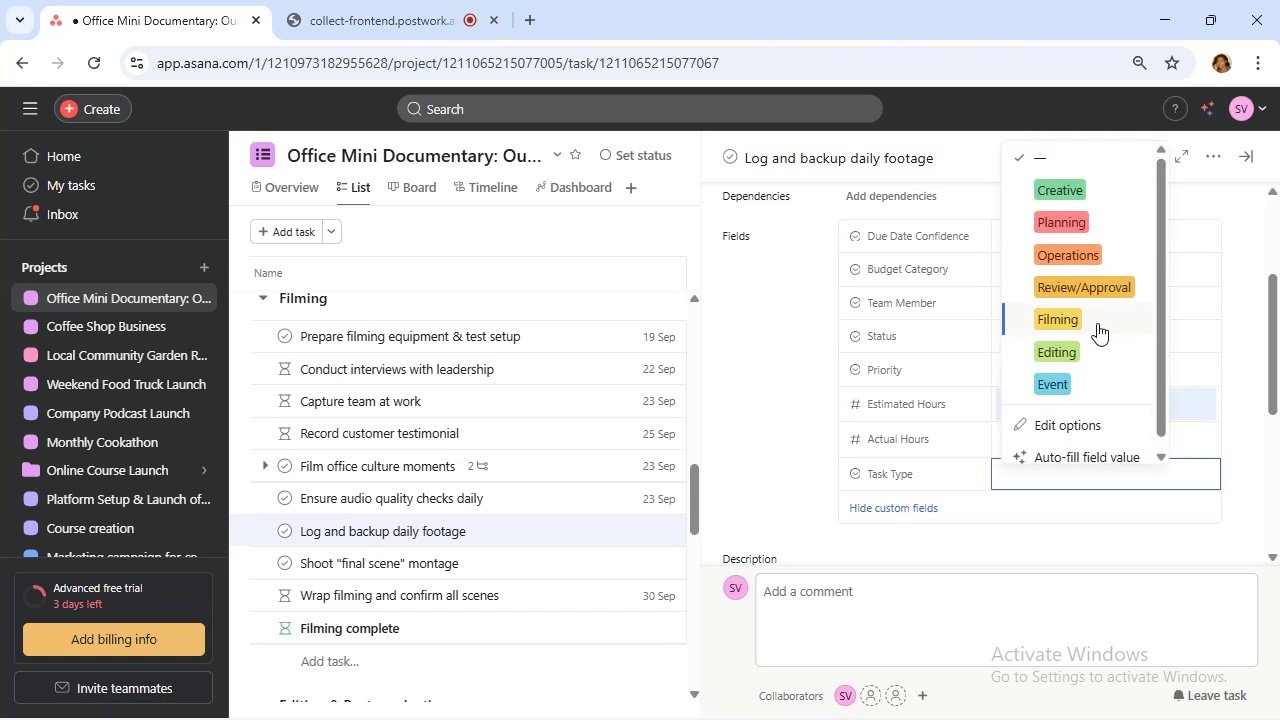 
left_click([1097, 323])
 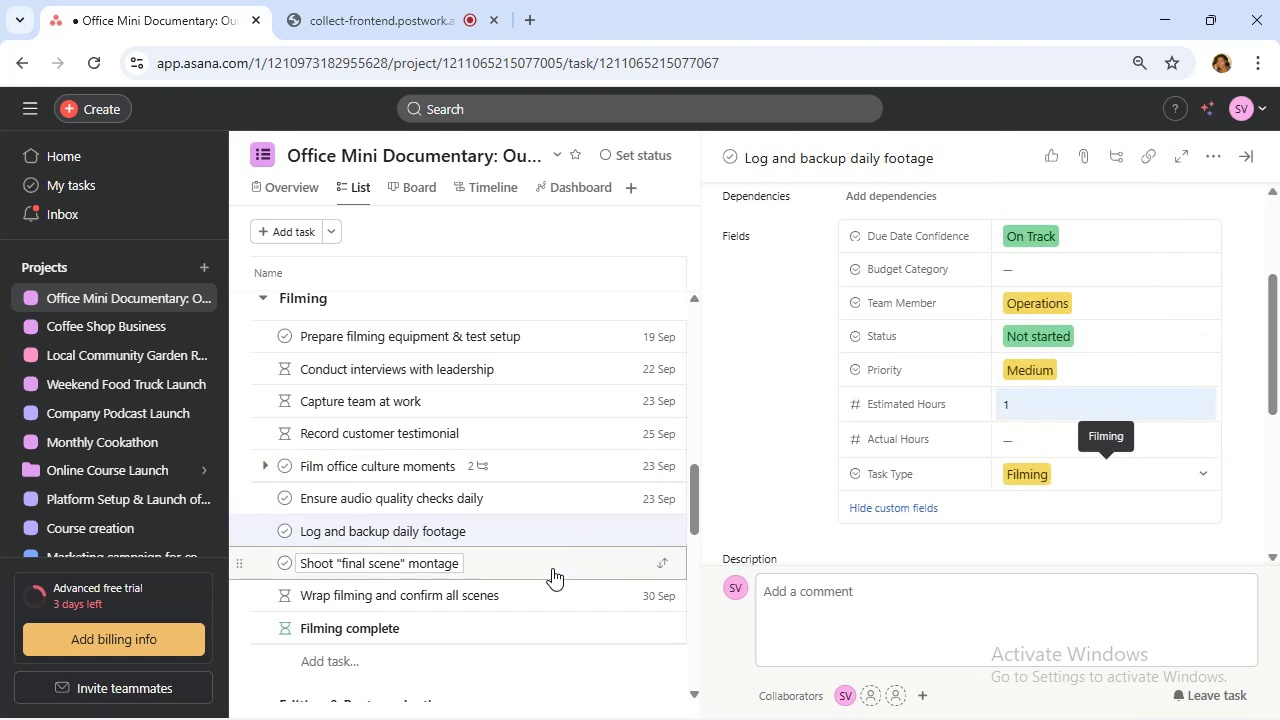 
left_click([552, 568])
 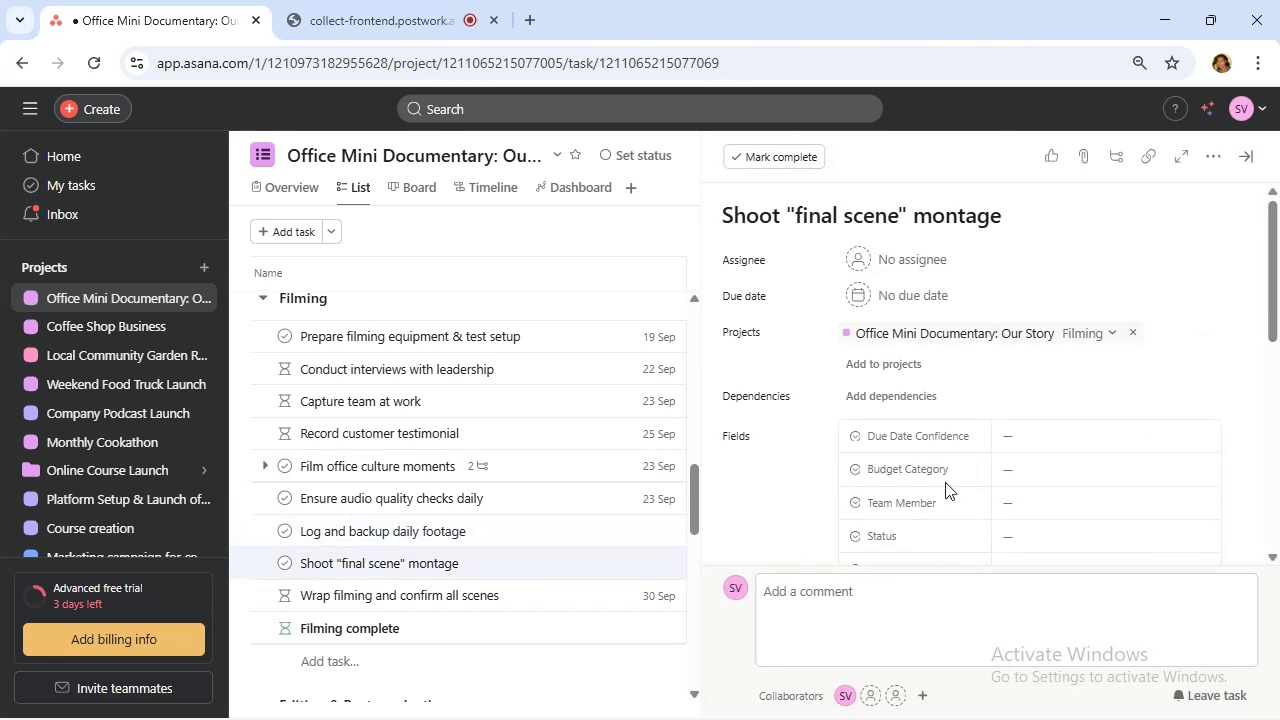 
left_click([1046, 439])
 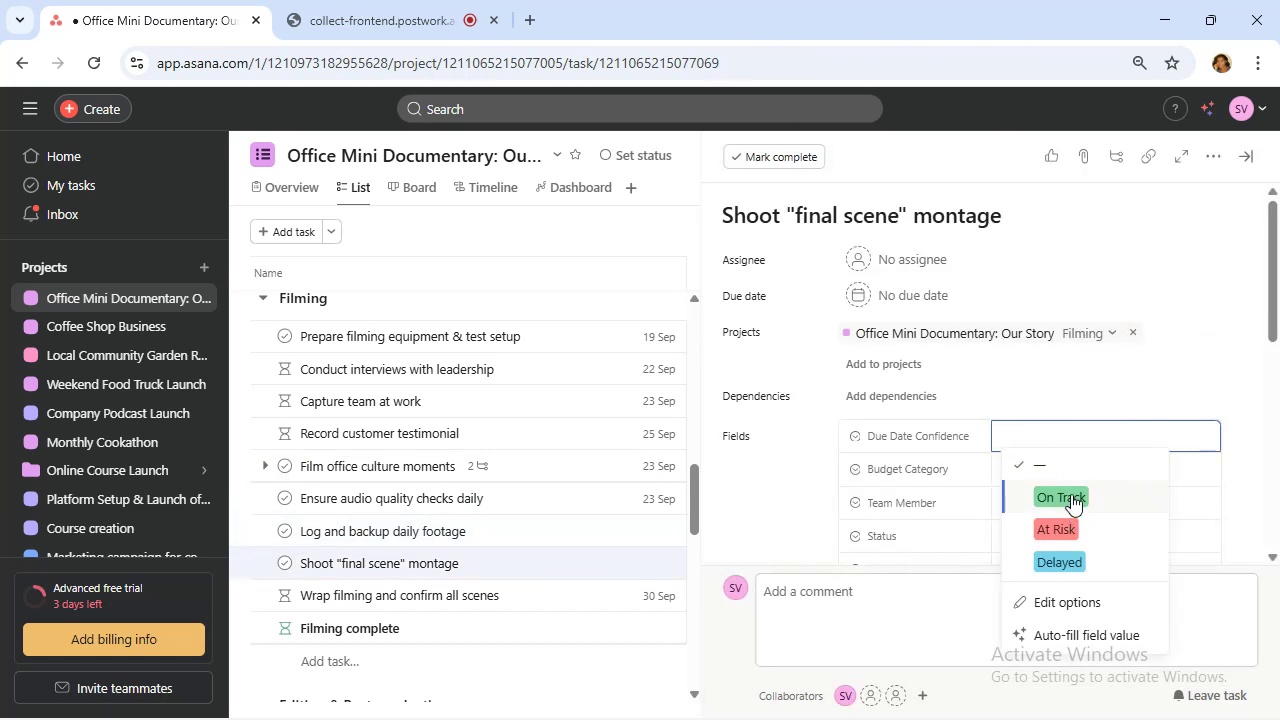 
left_click([1070, 491])
 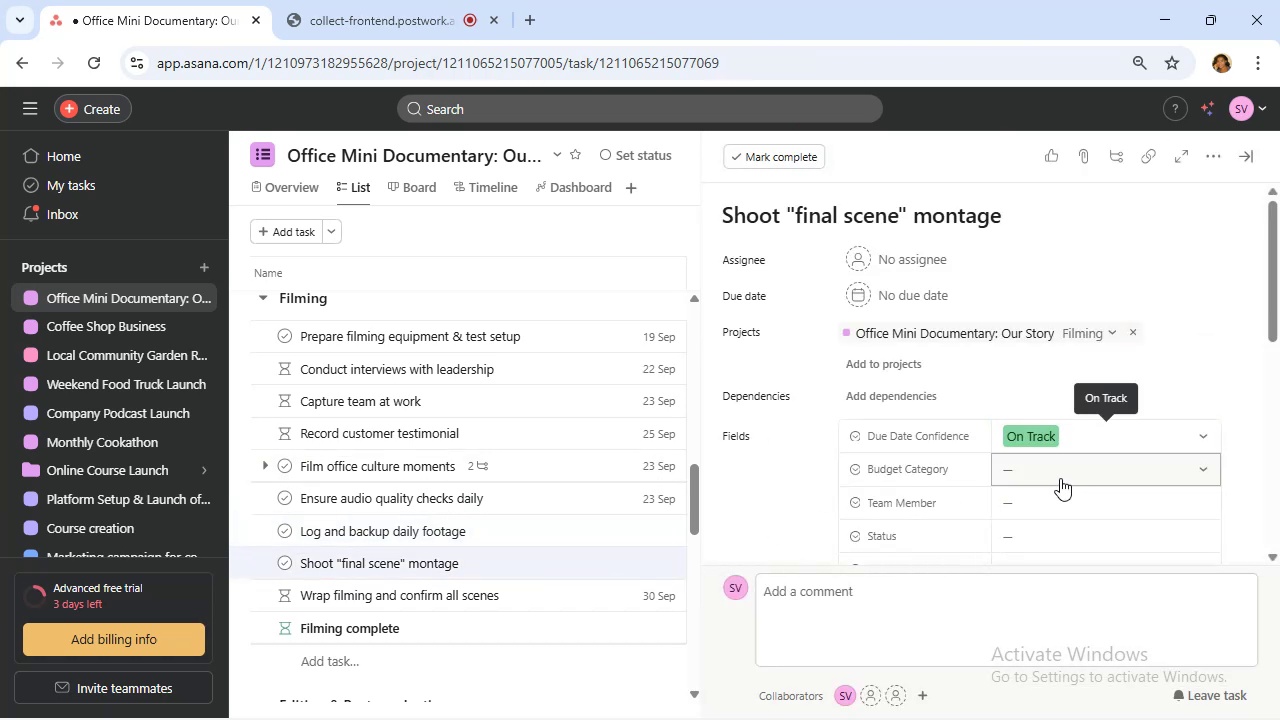 
scroll: coordinate [1060, 478], scroll_direction: down, amount: 1.0
 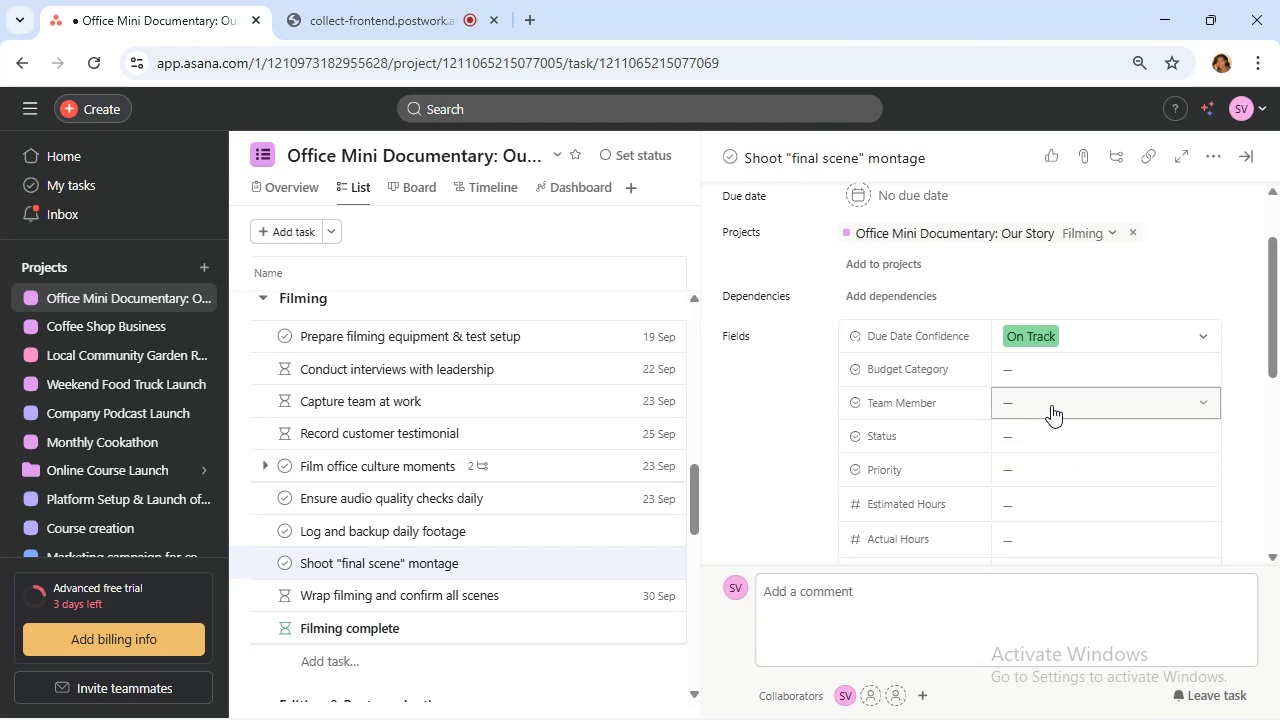 
left_click([1051, 405])
 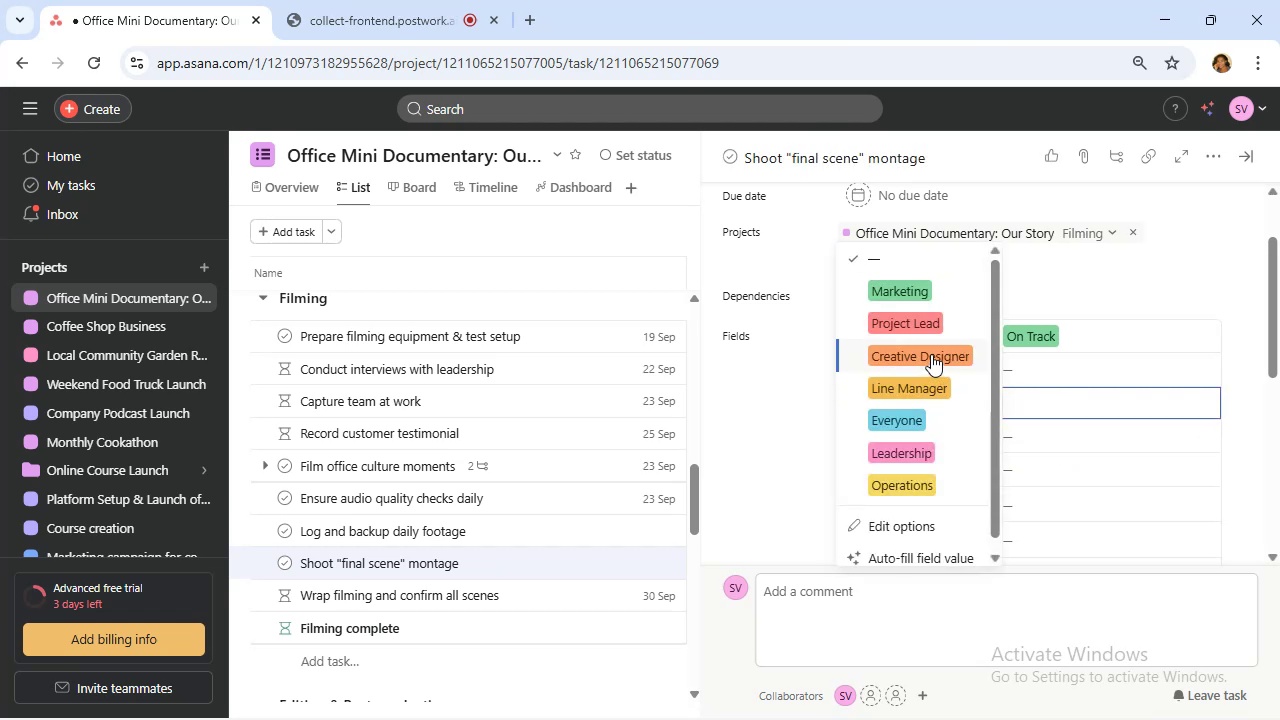 
left_click([931, 354])
 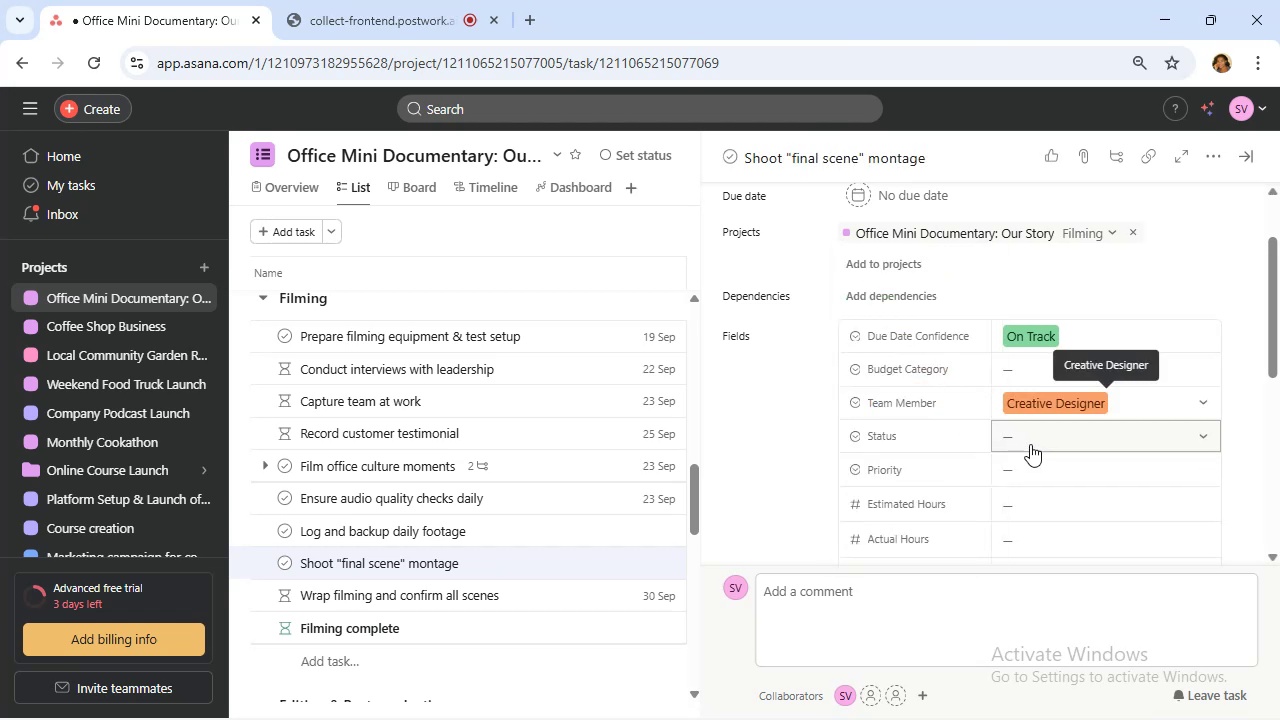 
left_click([1030, 444])
 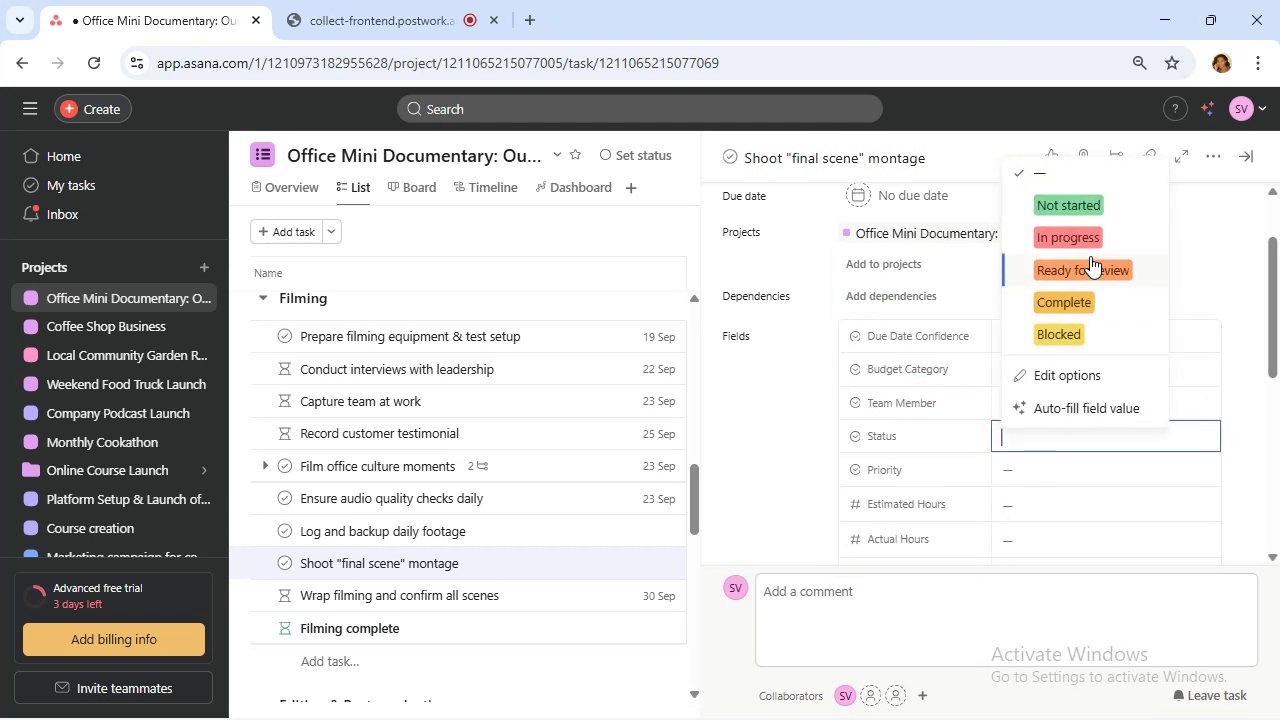 
left_click([1088, 212])
 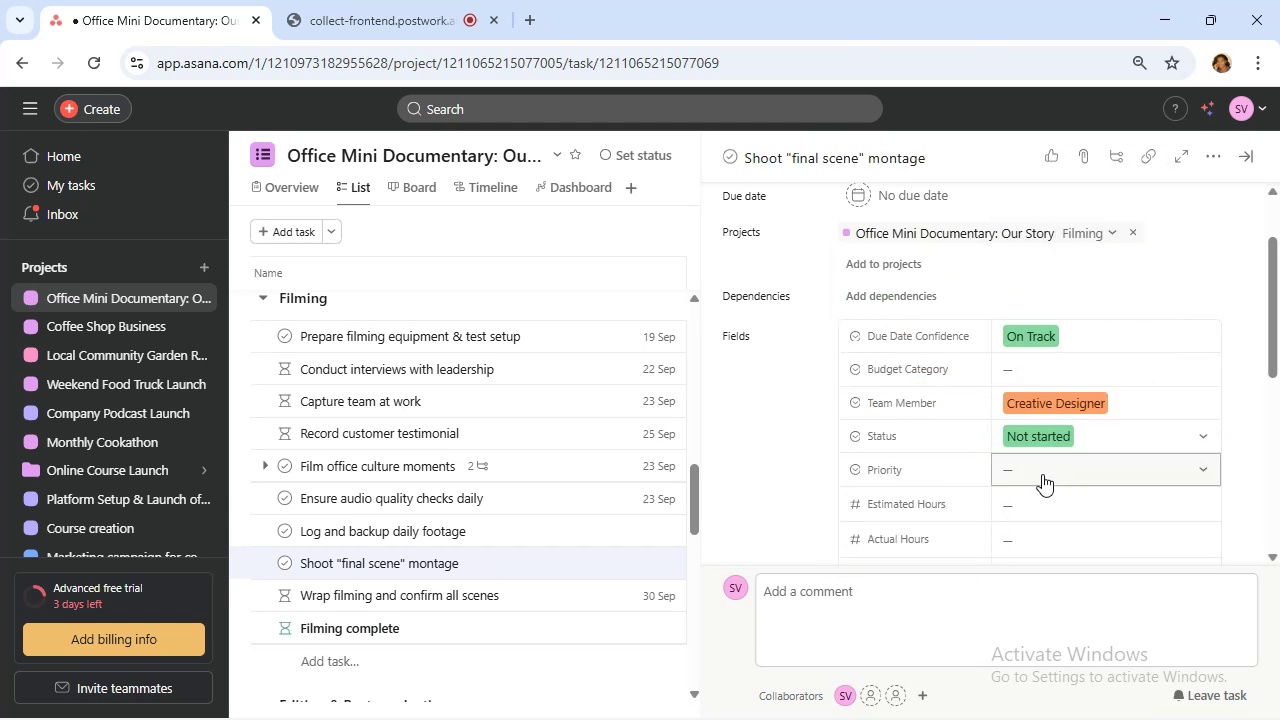 
left_click([1042, 473])
 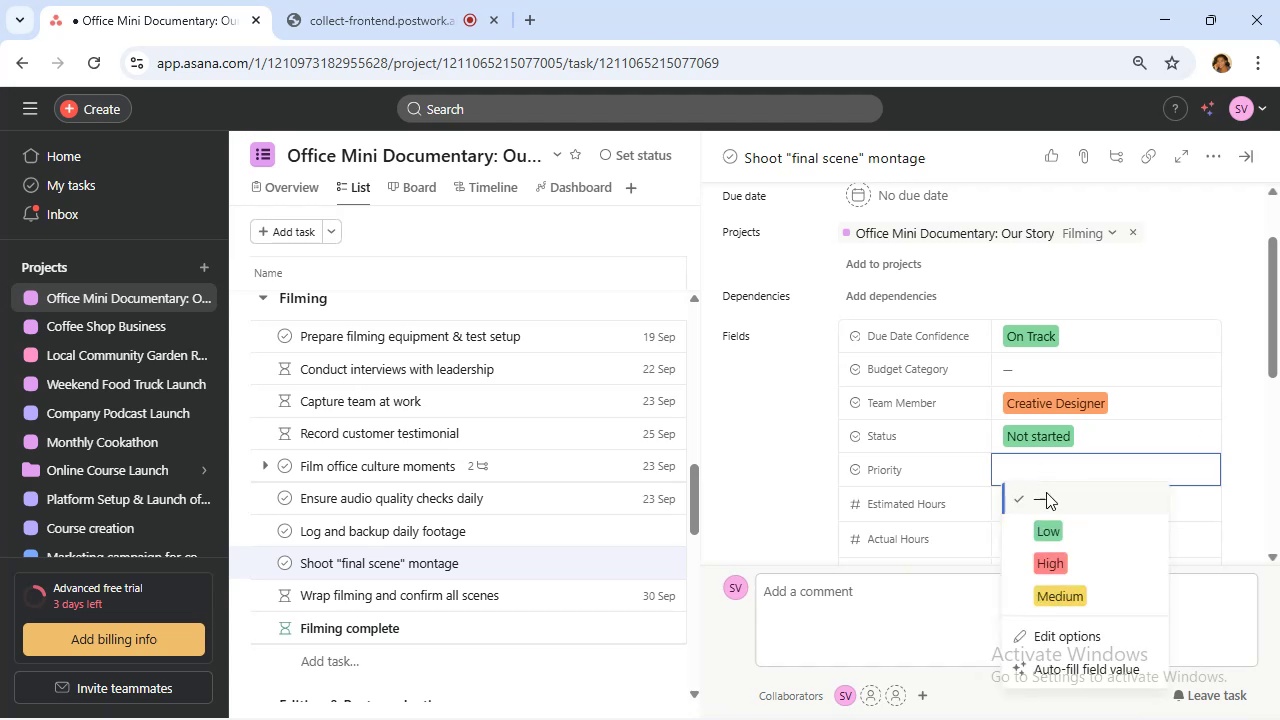 
left_click([1080, 594])
 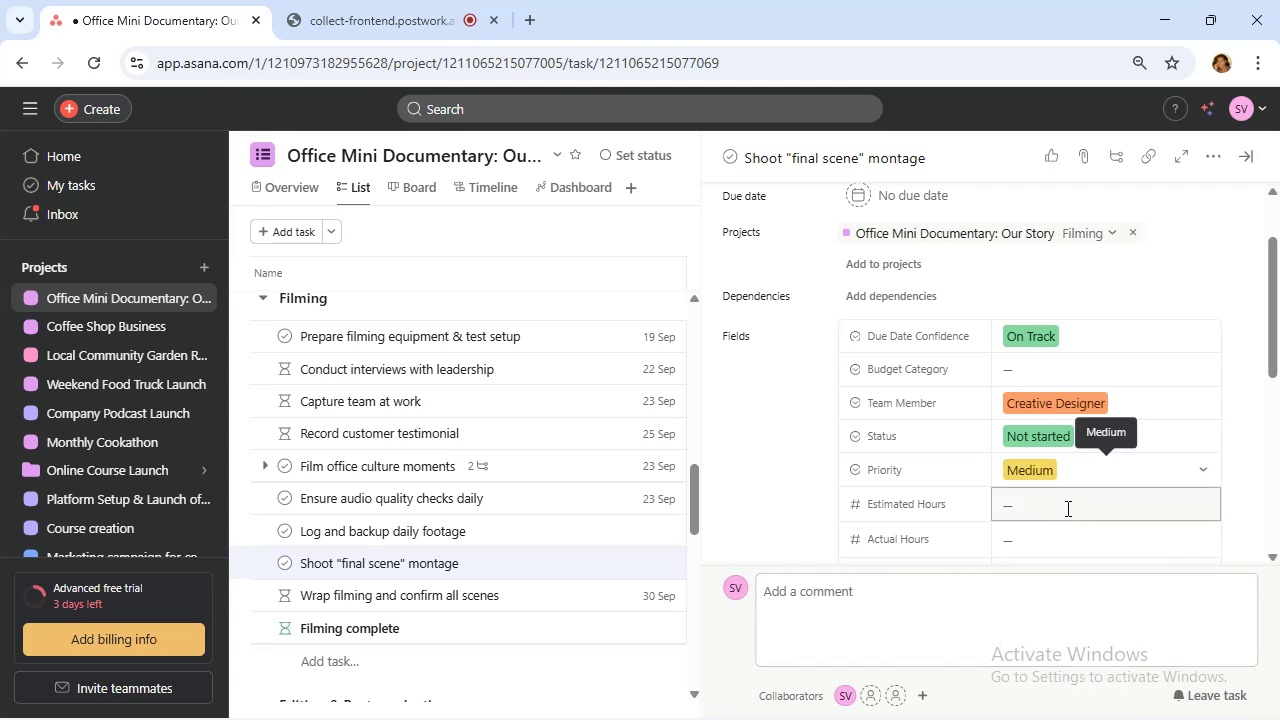 
scroll: coordinate [1066, 508], scroll_direction: down, amount: 2.0
 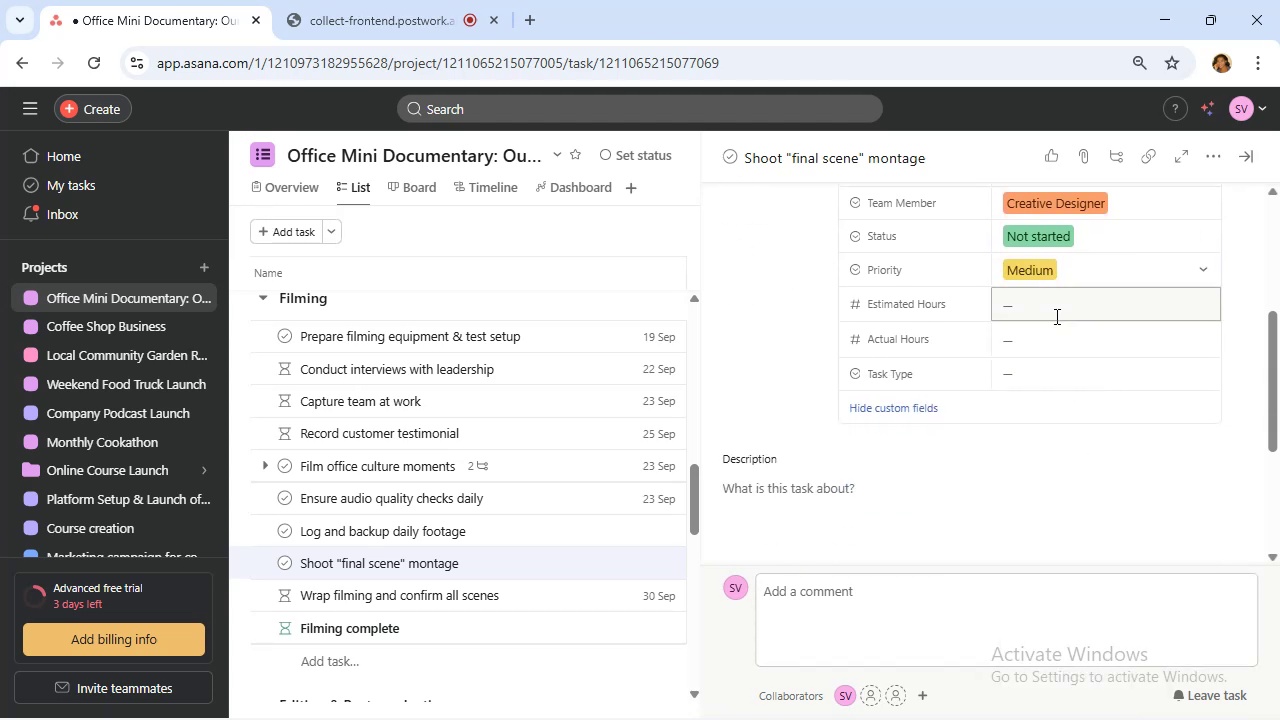 
left_click([1050, 309])
 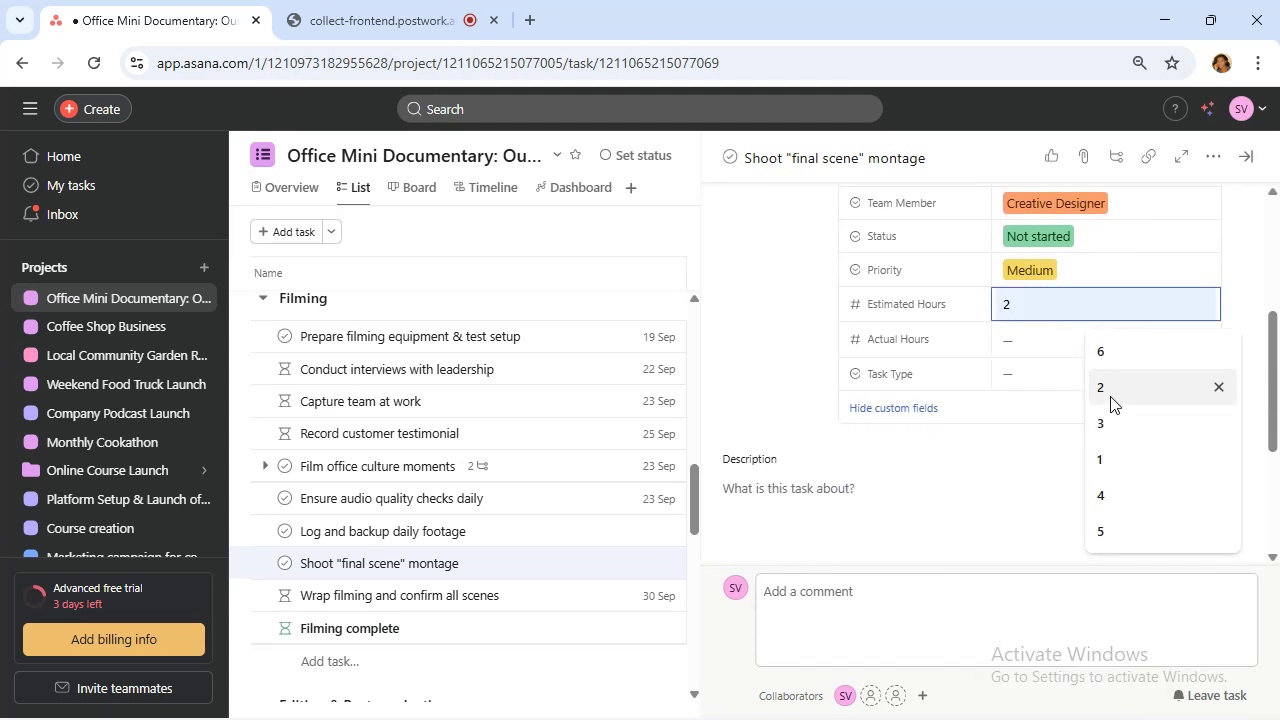 
left_click([1110, 390])
 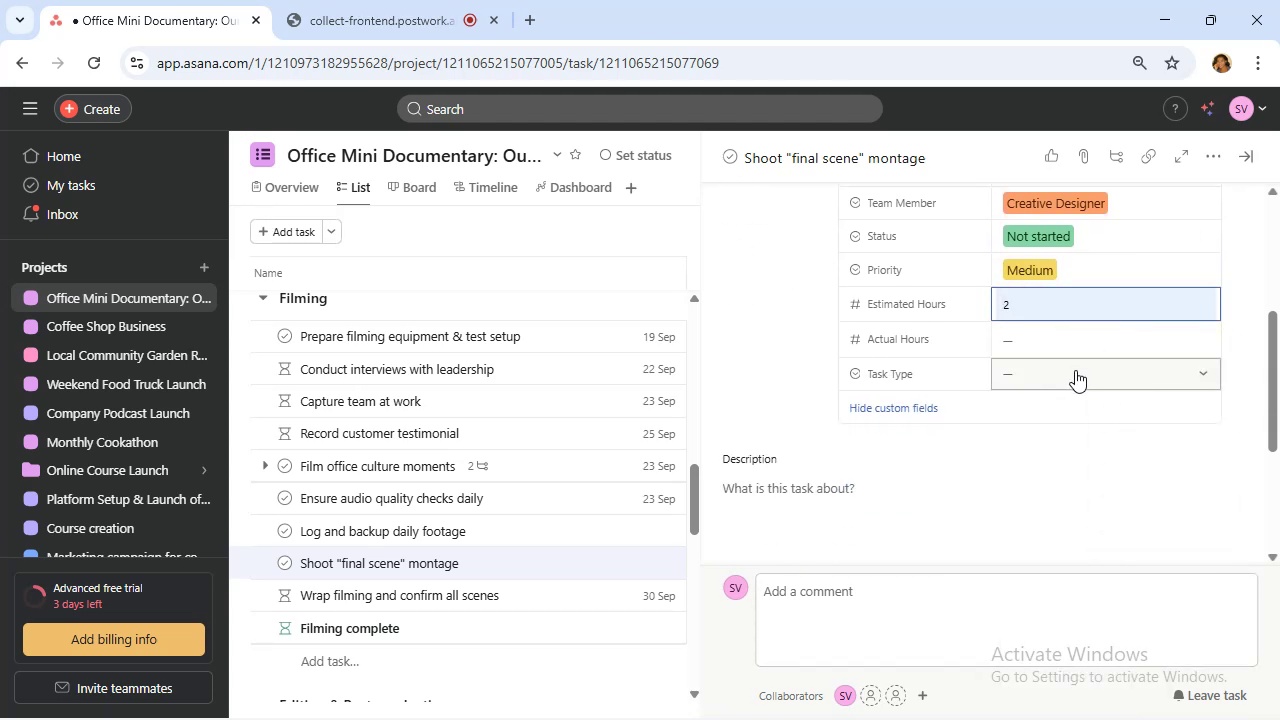 
left_click([1075, 370])
 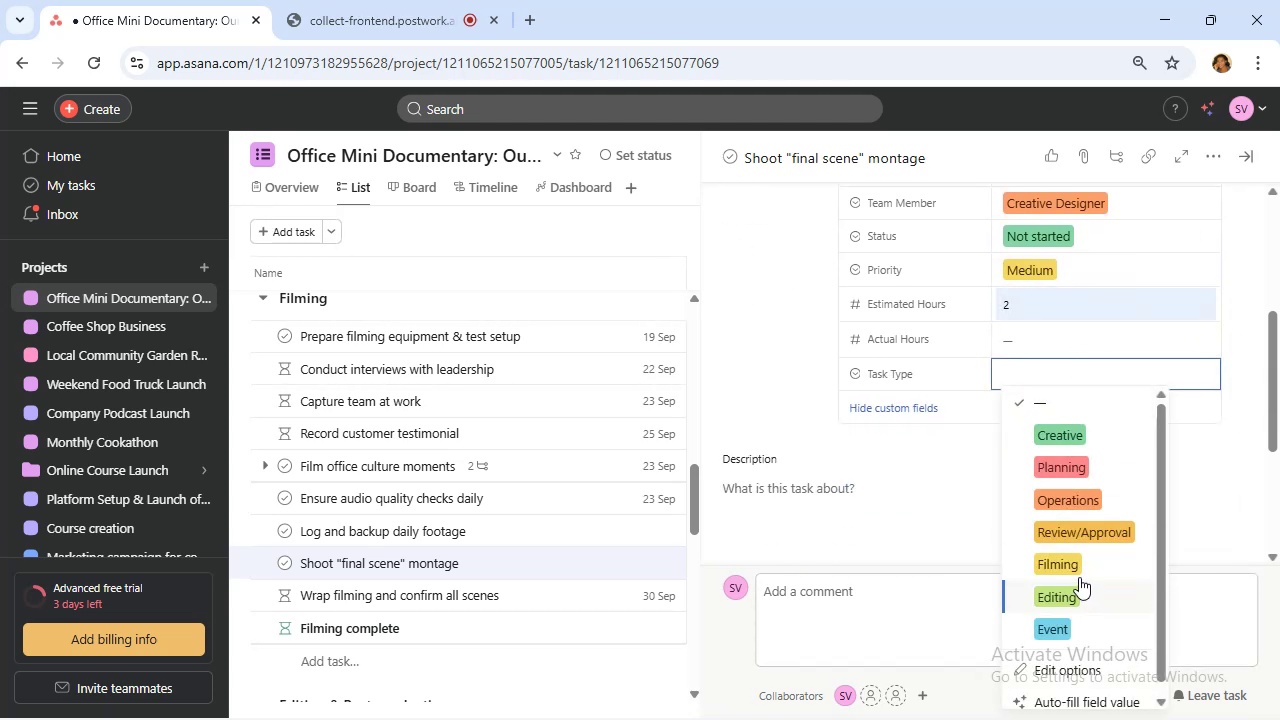 
left_click([1077, 568])
 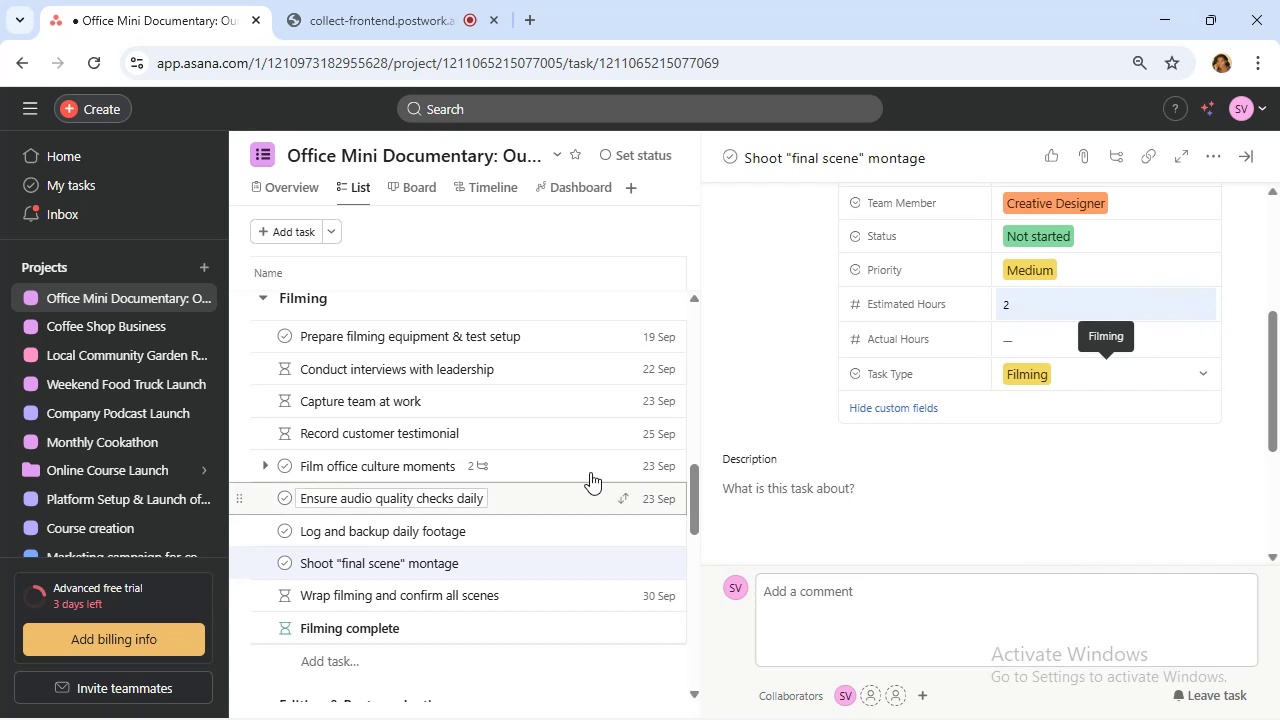 
scroll: coordinate [511, 463], scroll_direction: down, amount: 2.0
 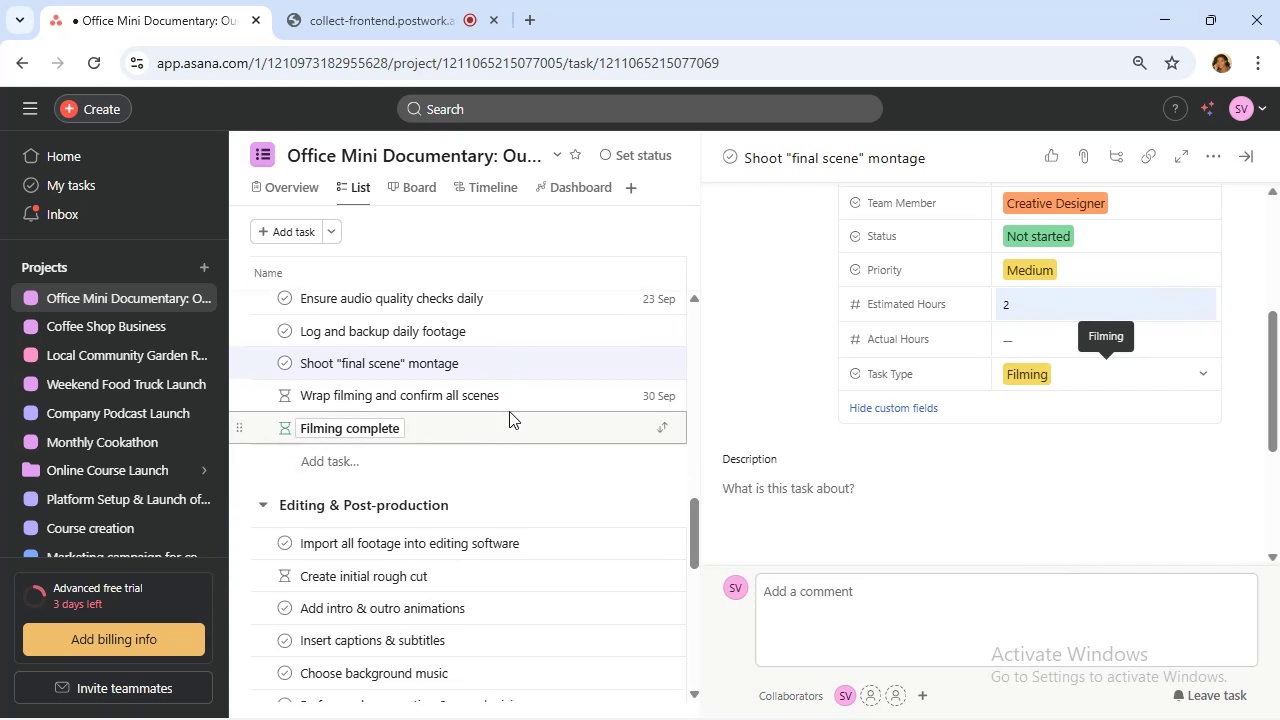 
left_click([512, 431])
 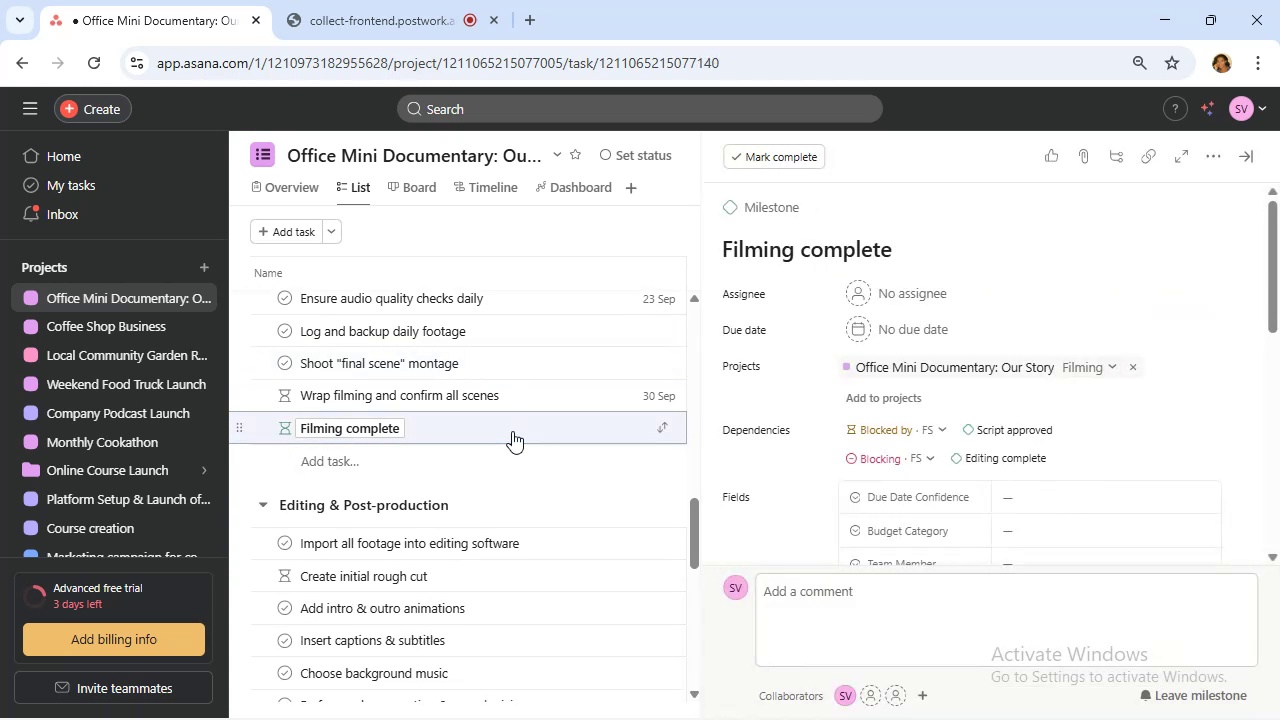 
scroll: coordinate [512, 431], scroll_direction: up, amount: 2.0
 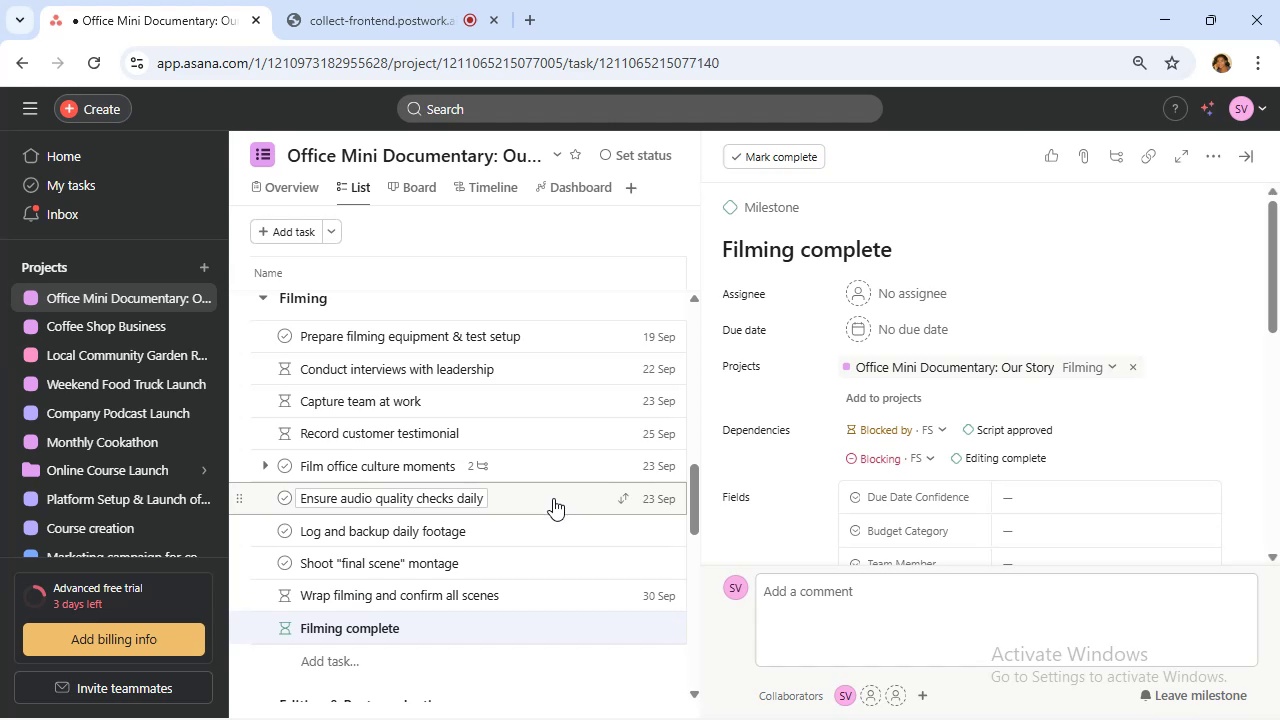 
left_click([551, 519])
 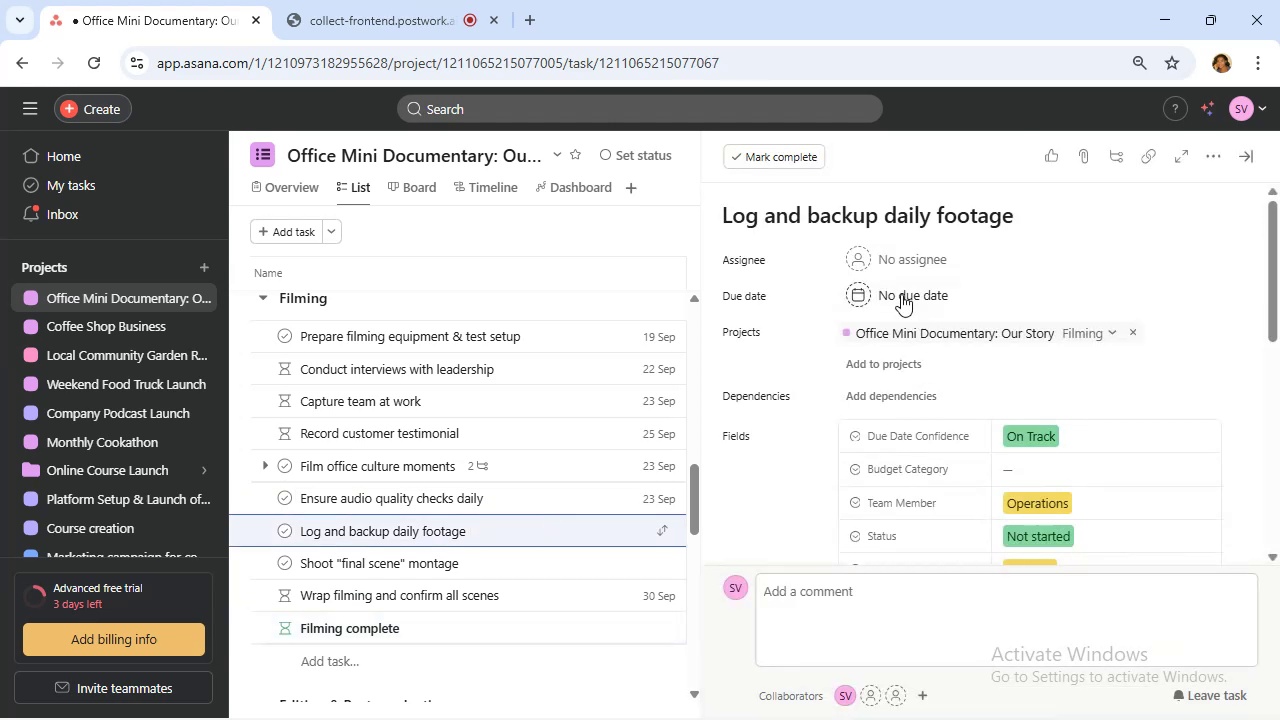 
left_click([901, 294])
 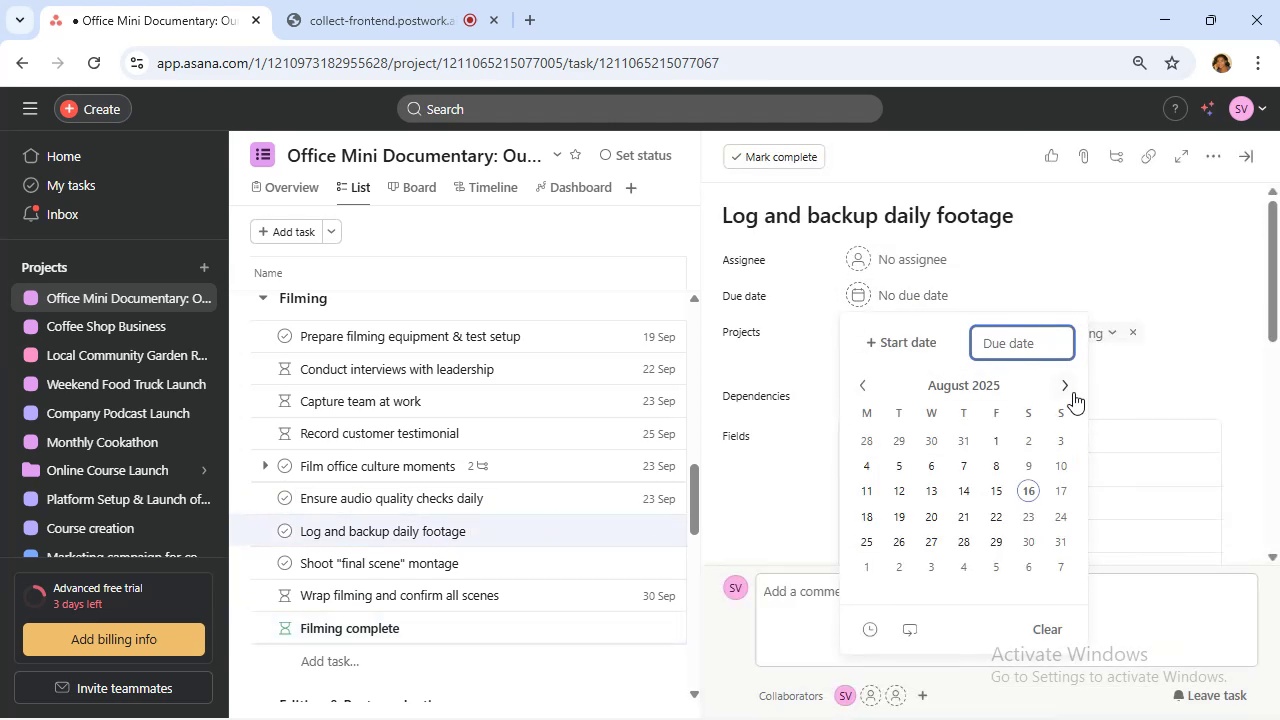 
left_click([1071, 384])
 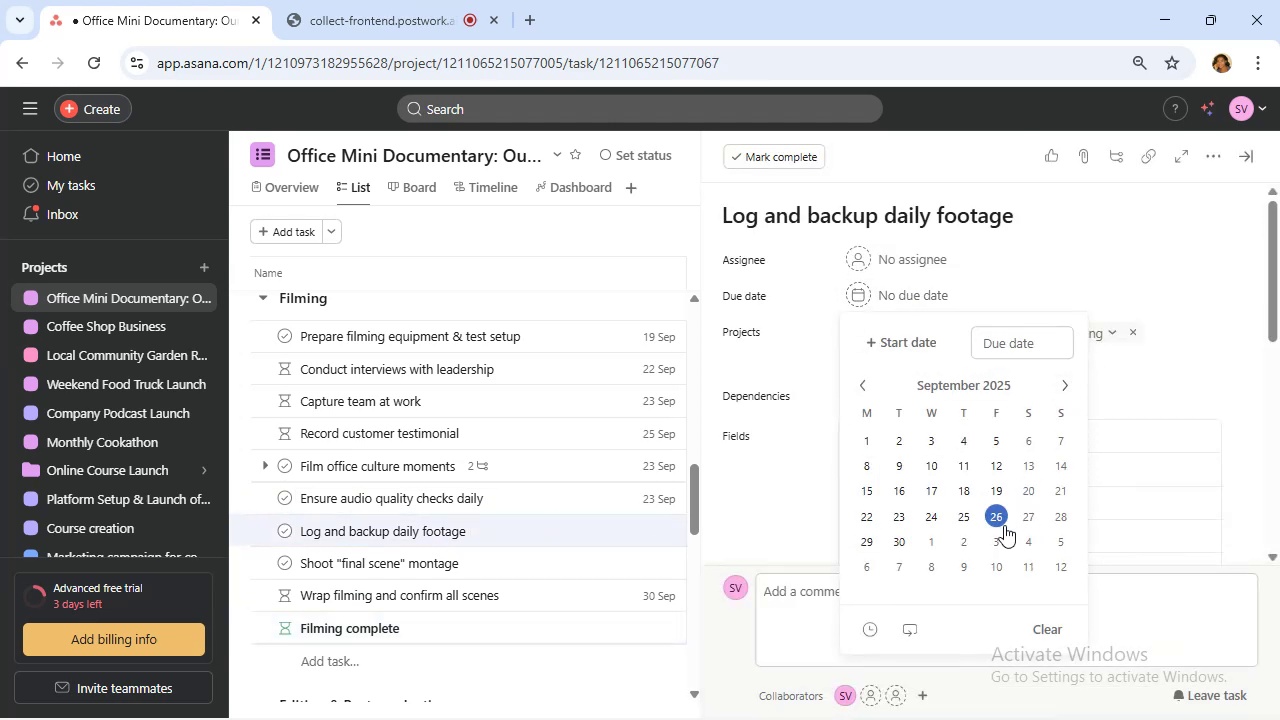 
left_click([1003, 523])
 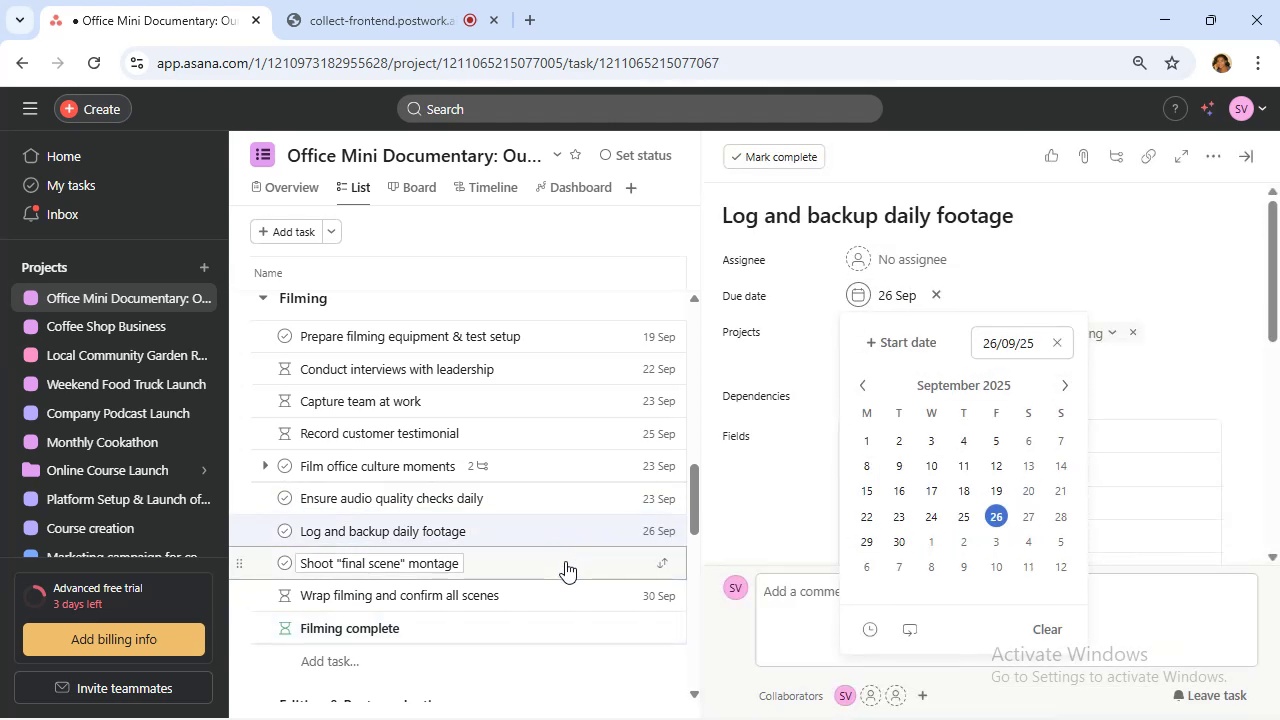 
left_click([565, 561])
 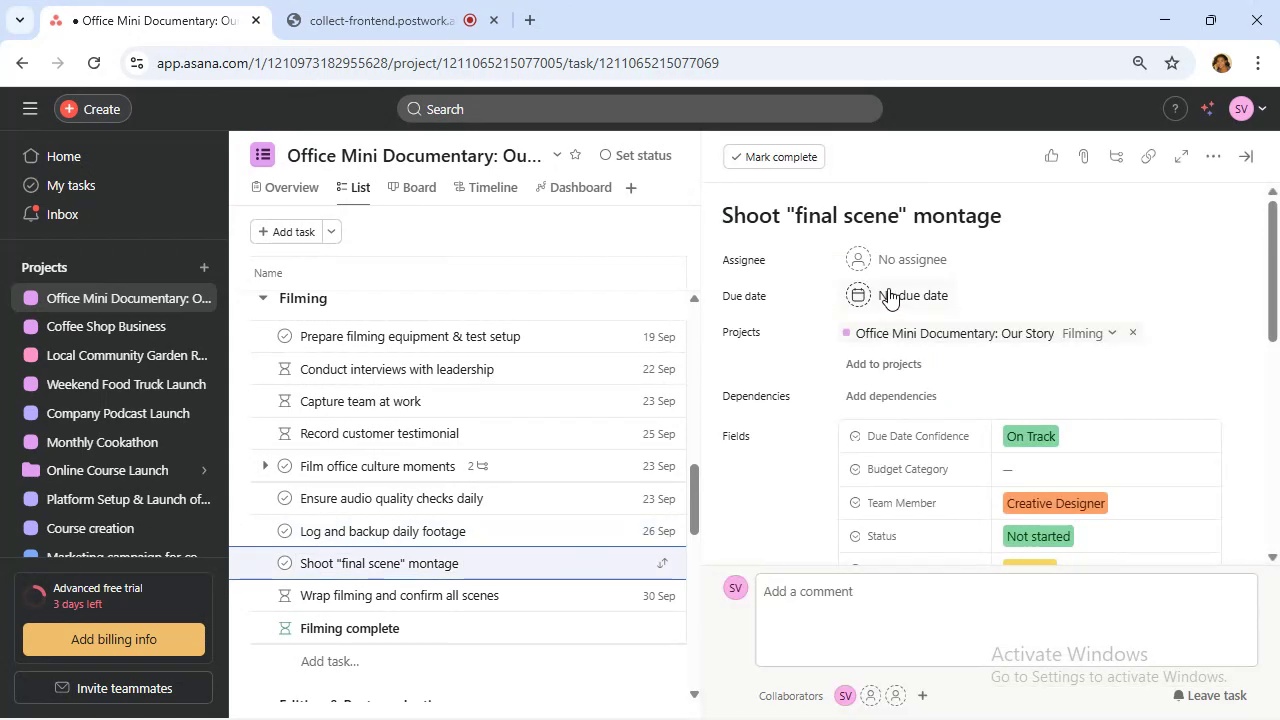 
left_click([888, 288])
 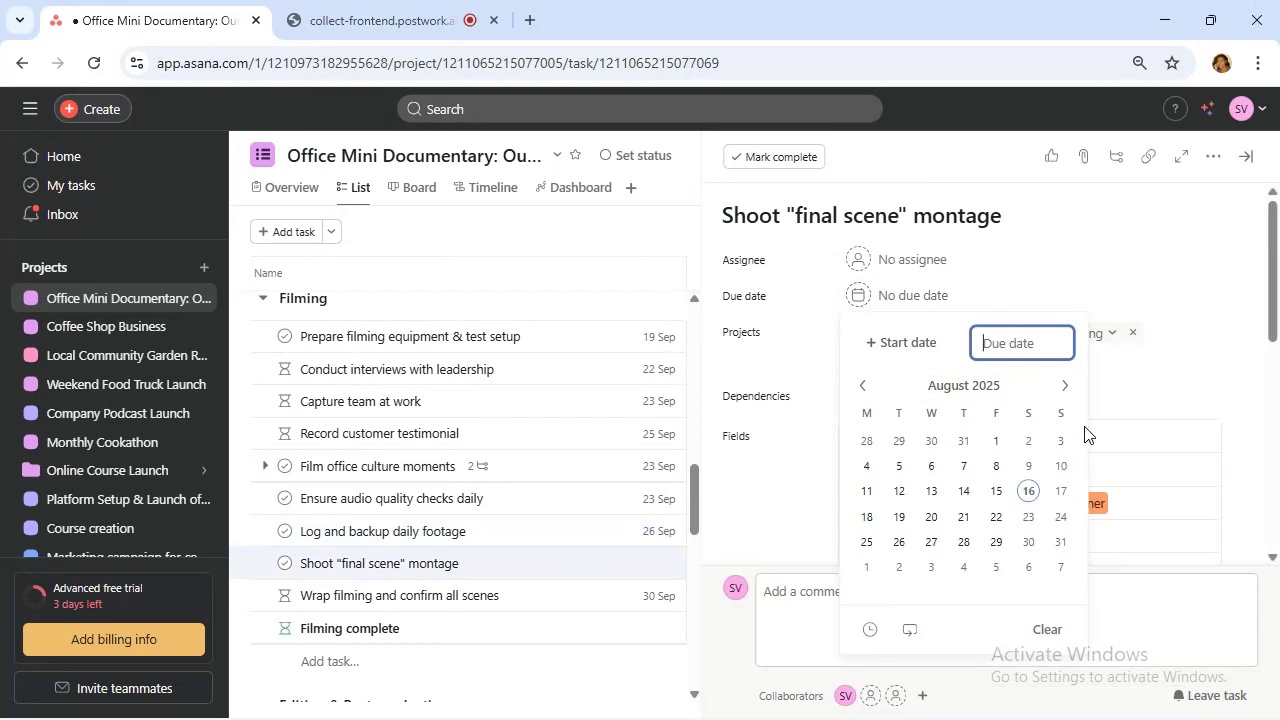 
left_click([1057, 375])
 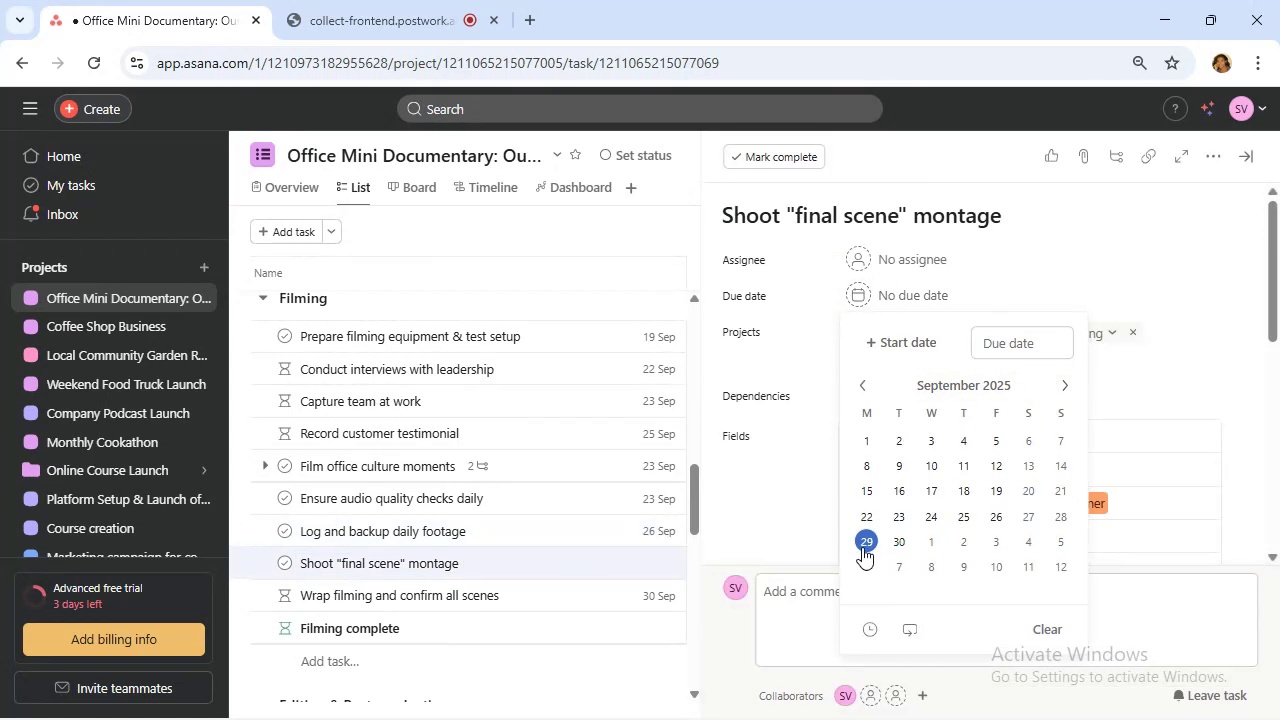 
left_click([865, 542])
 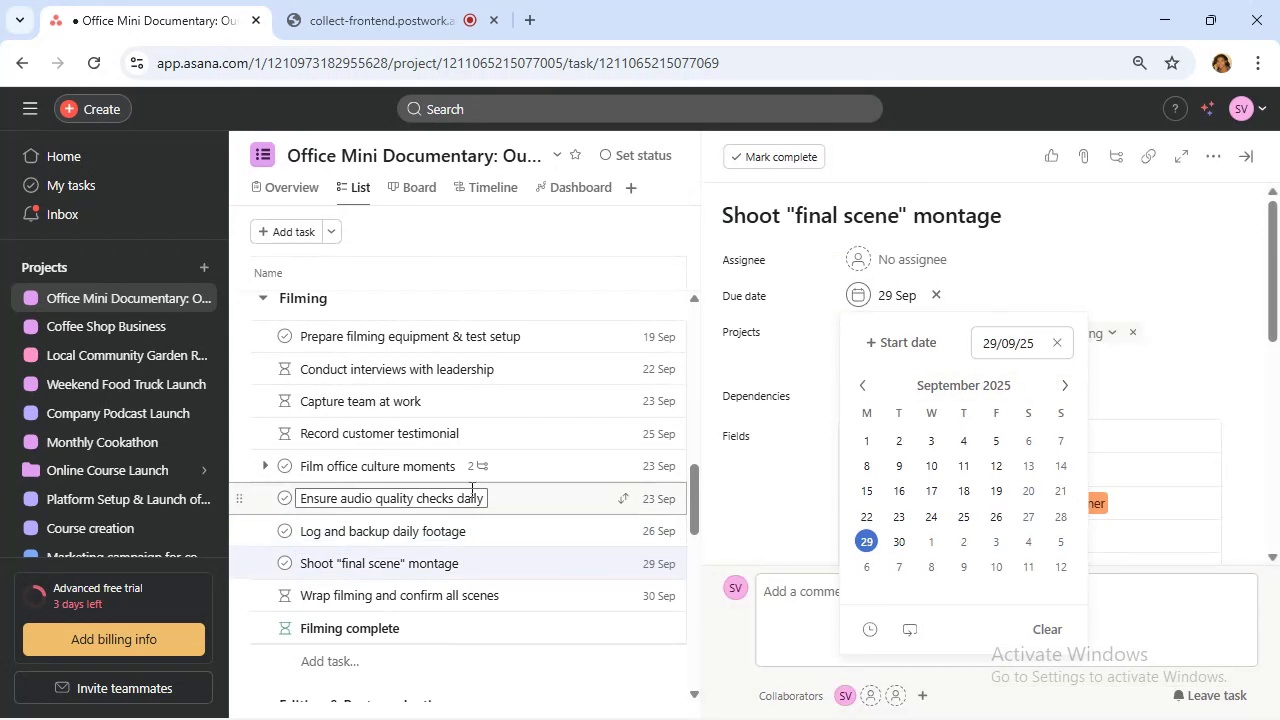 
scroll: coordinate [540, 489], scroll_direction: down, amount: 2.0
 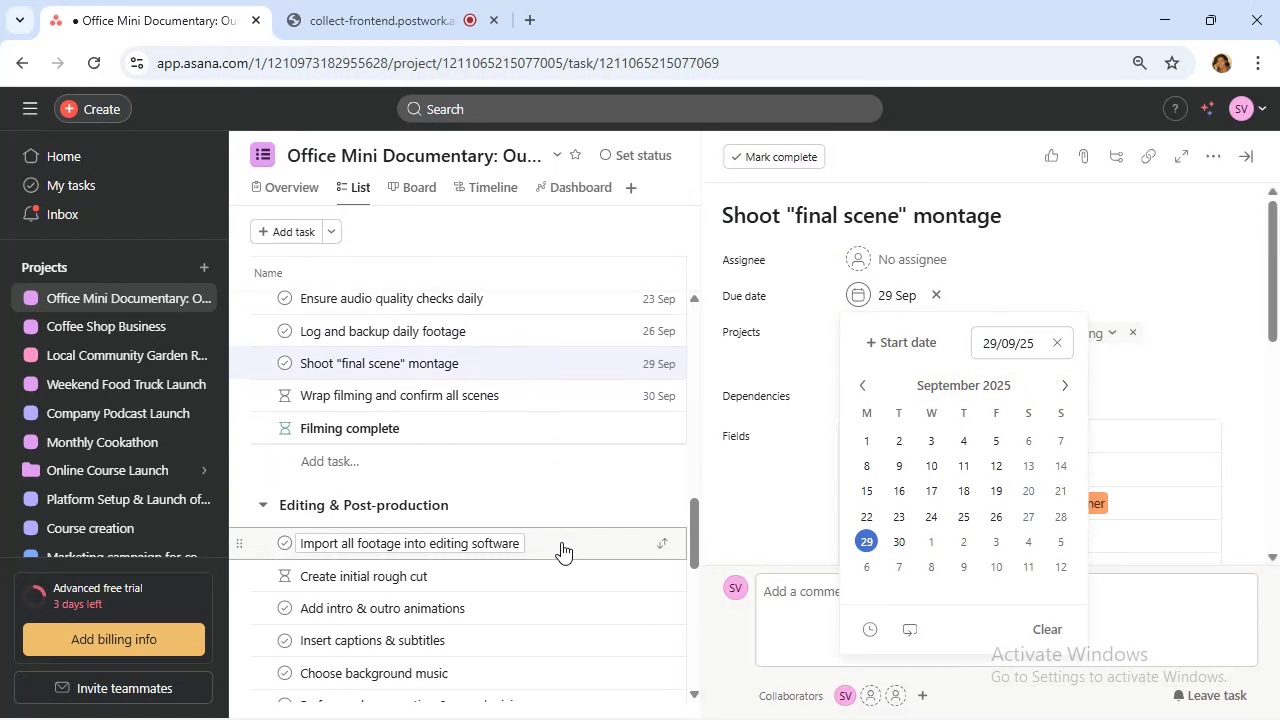 
left_click([561, 542])
 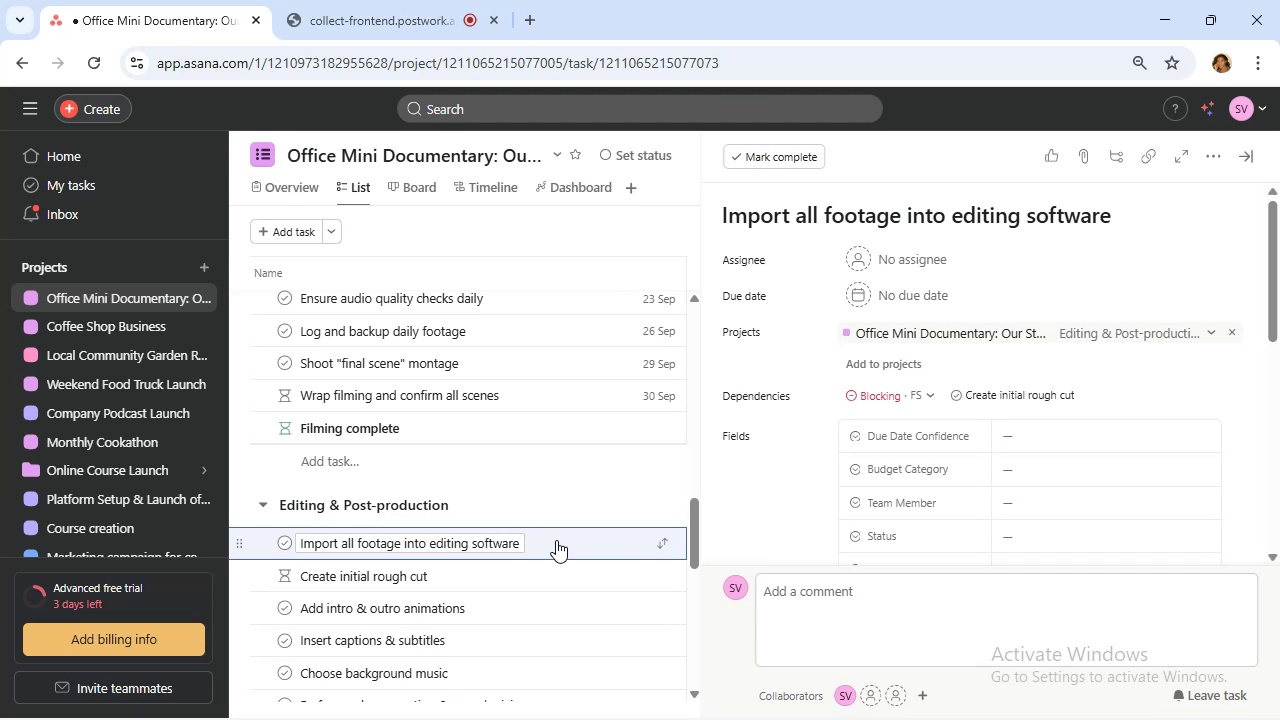 
wait(21.91)
 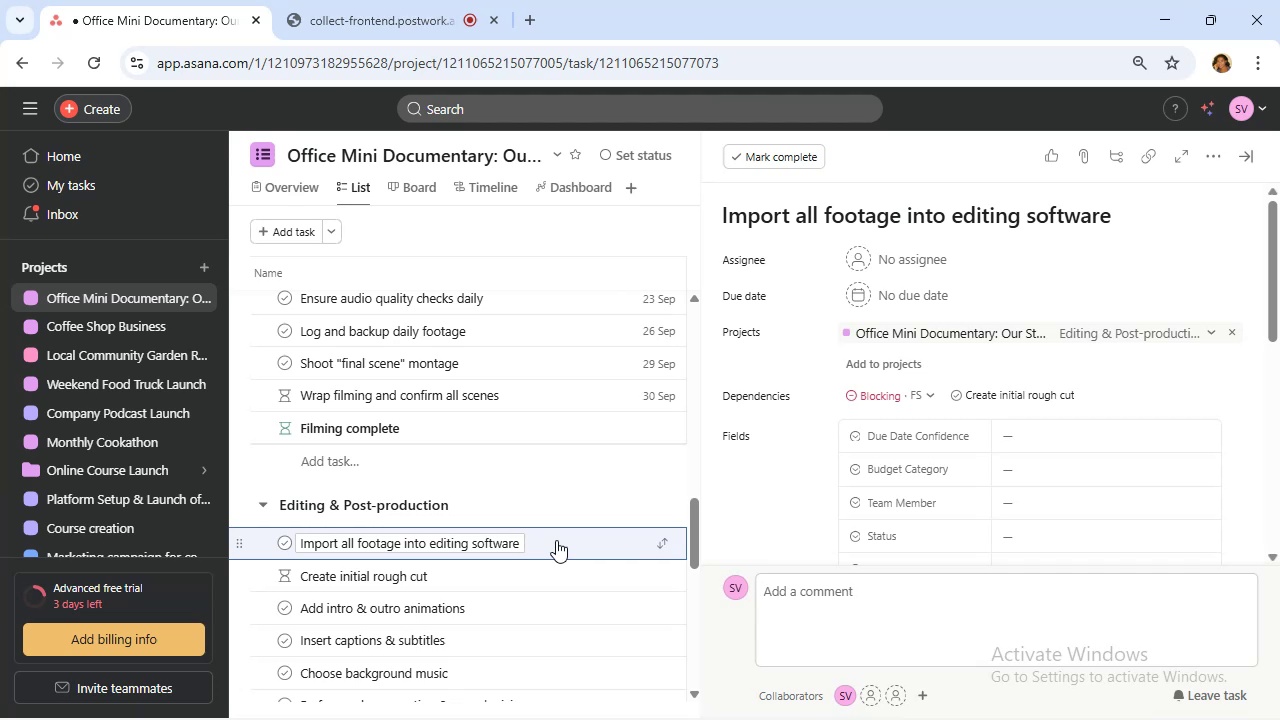 
left_click([922, 288])
 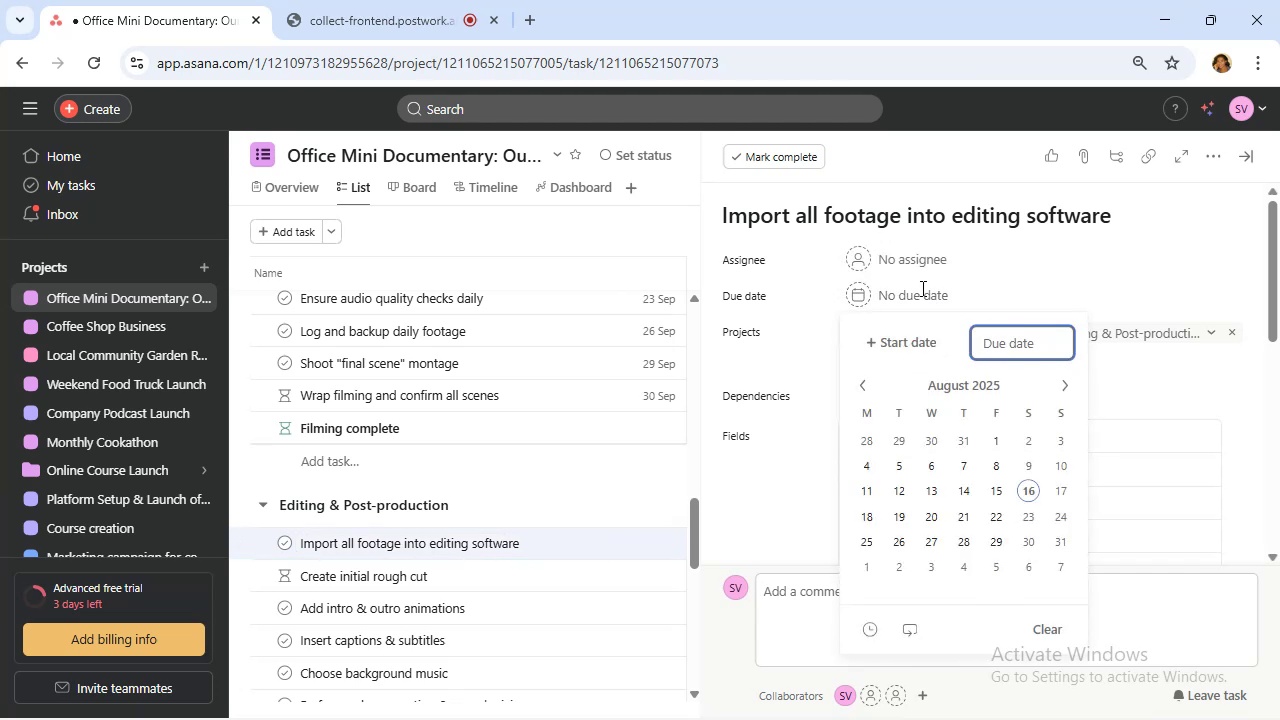 
wait(13.26)
 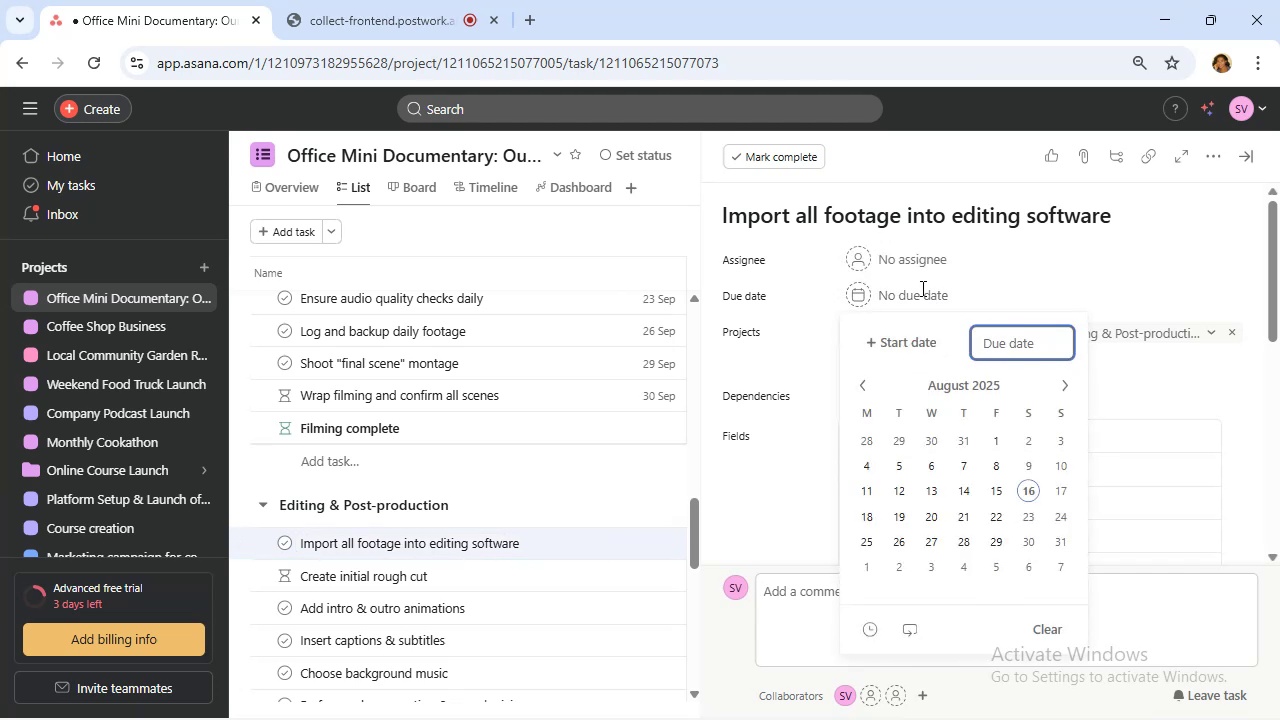 
left_click([545, 361])
 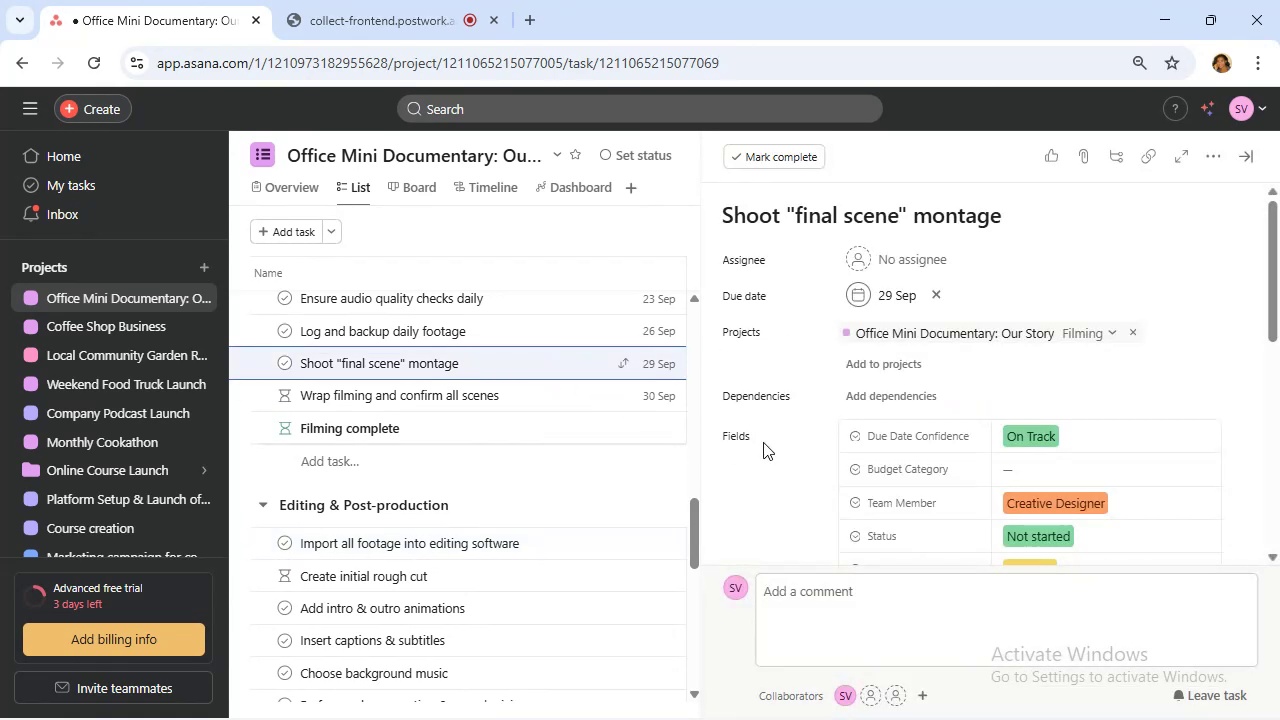 
mouse_move([867, 296])
 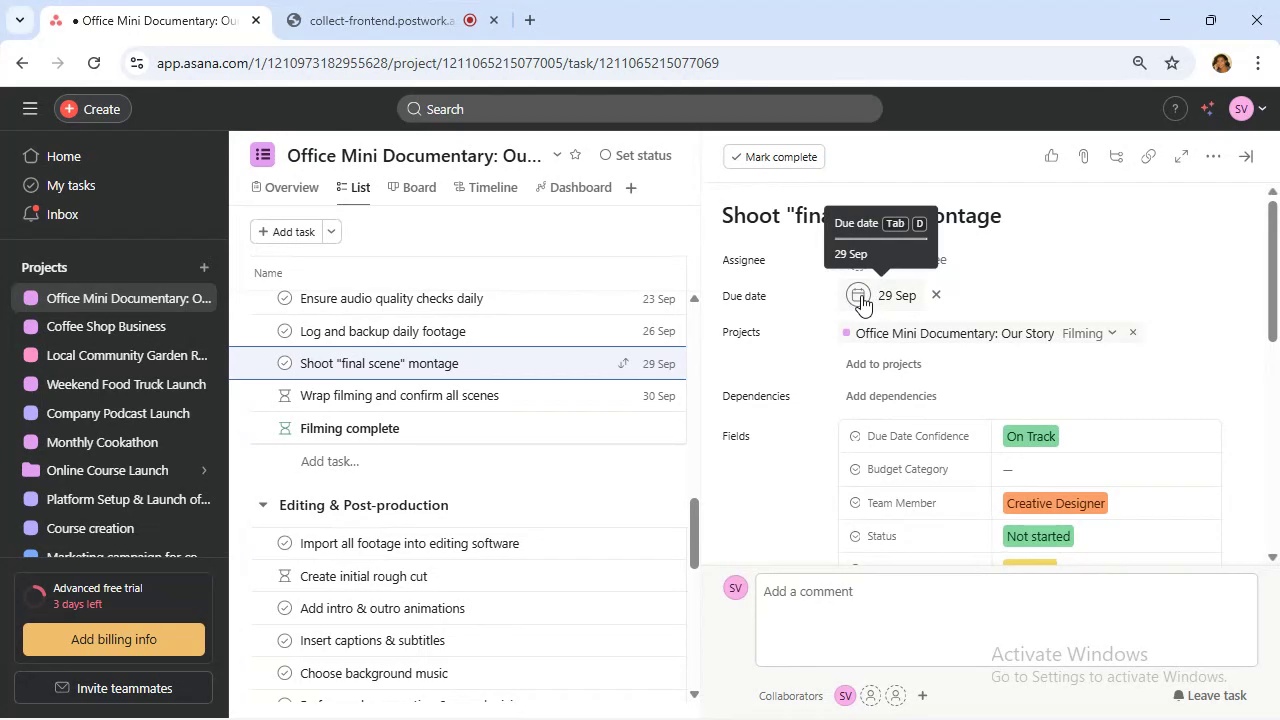 
wait(9.26)
 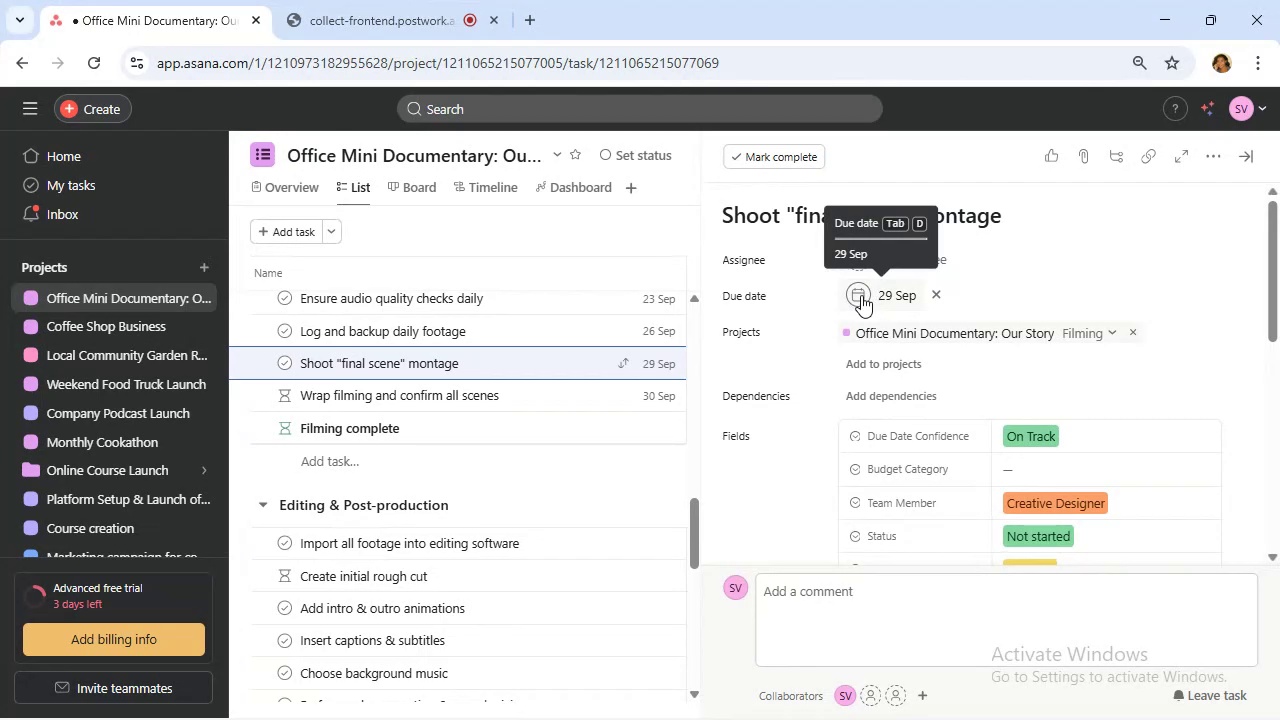 
scroll: coordinate [533, 389], scroll_direction: up, amount: 1.0
 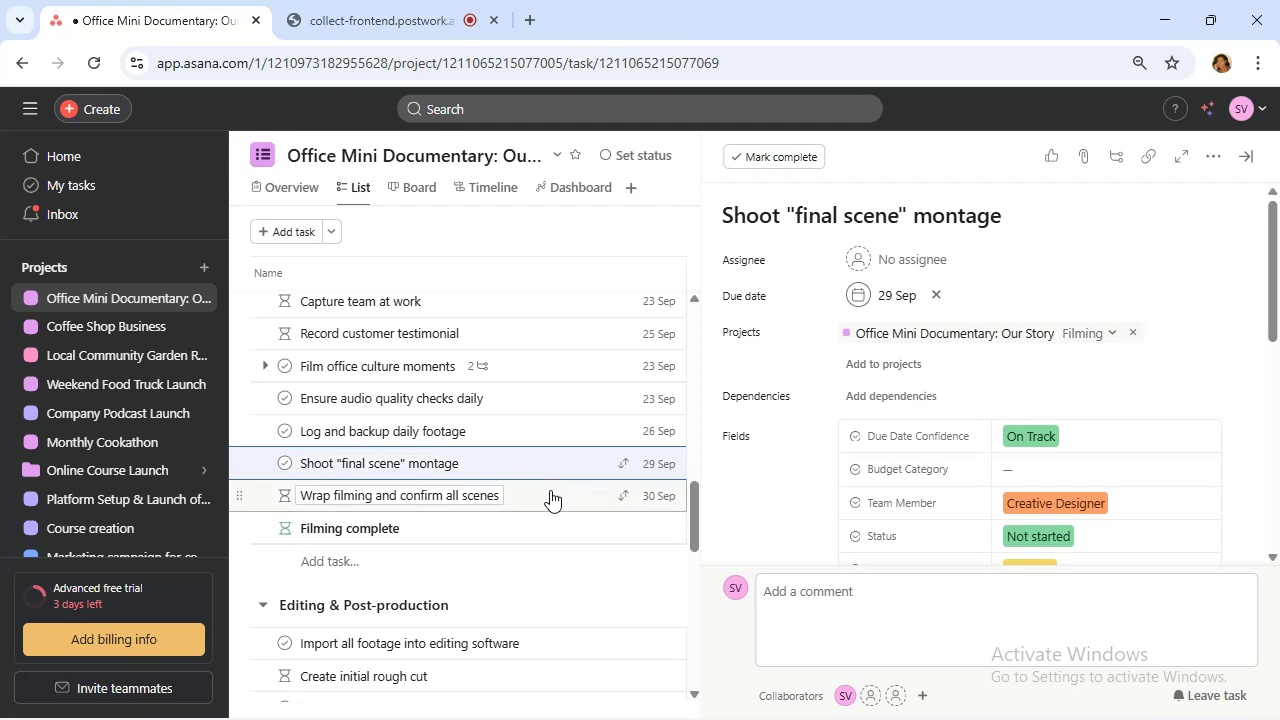 
wait(5.22)
 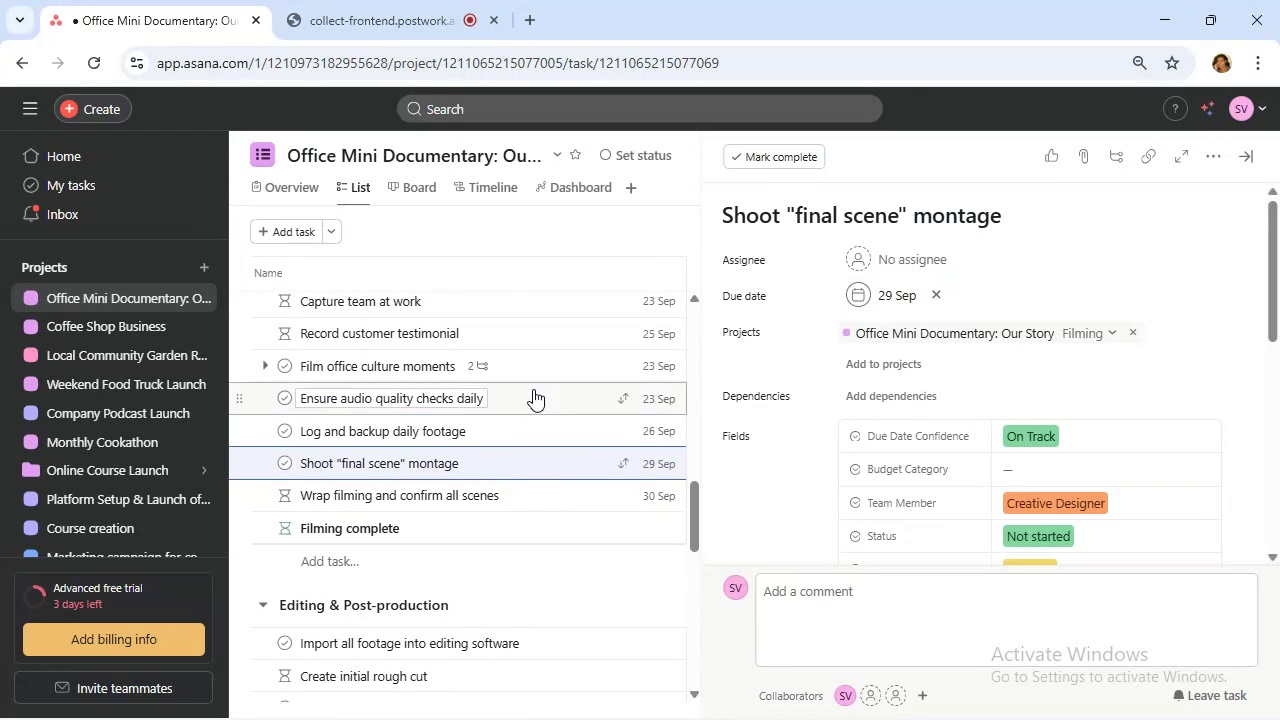 
left_click([561, 497])
 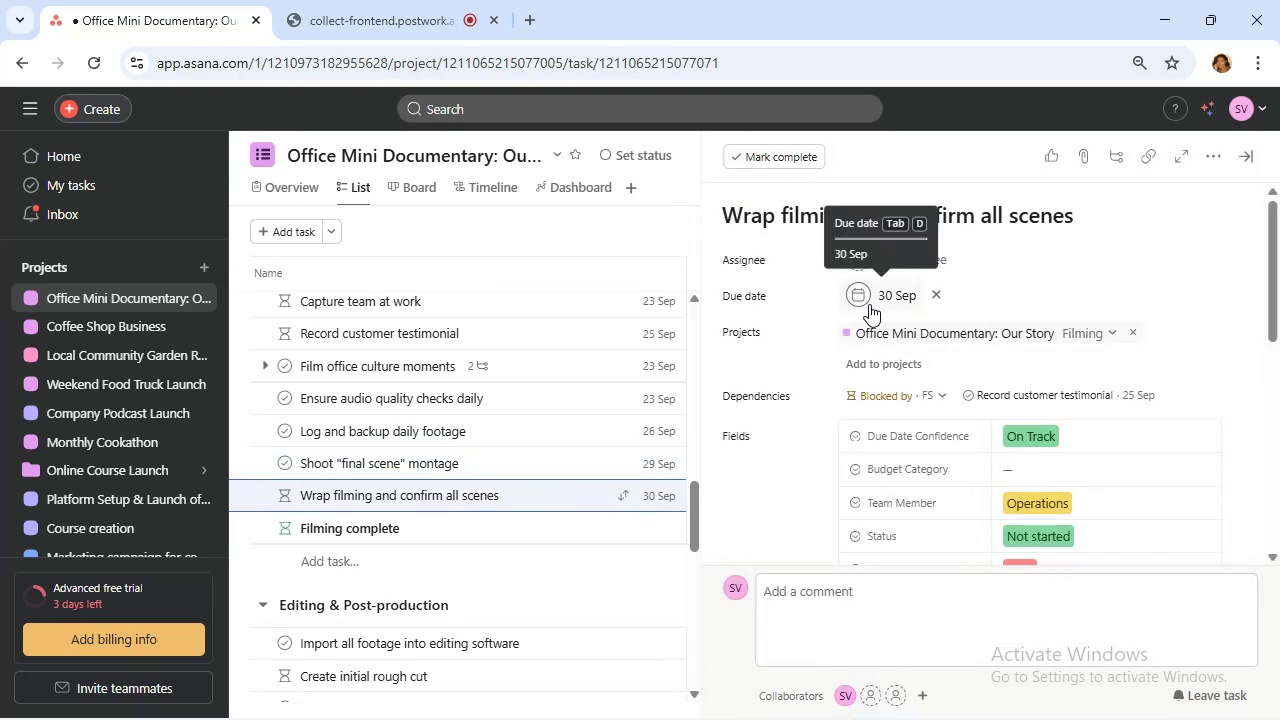 
left_click([865, 301])
 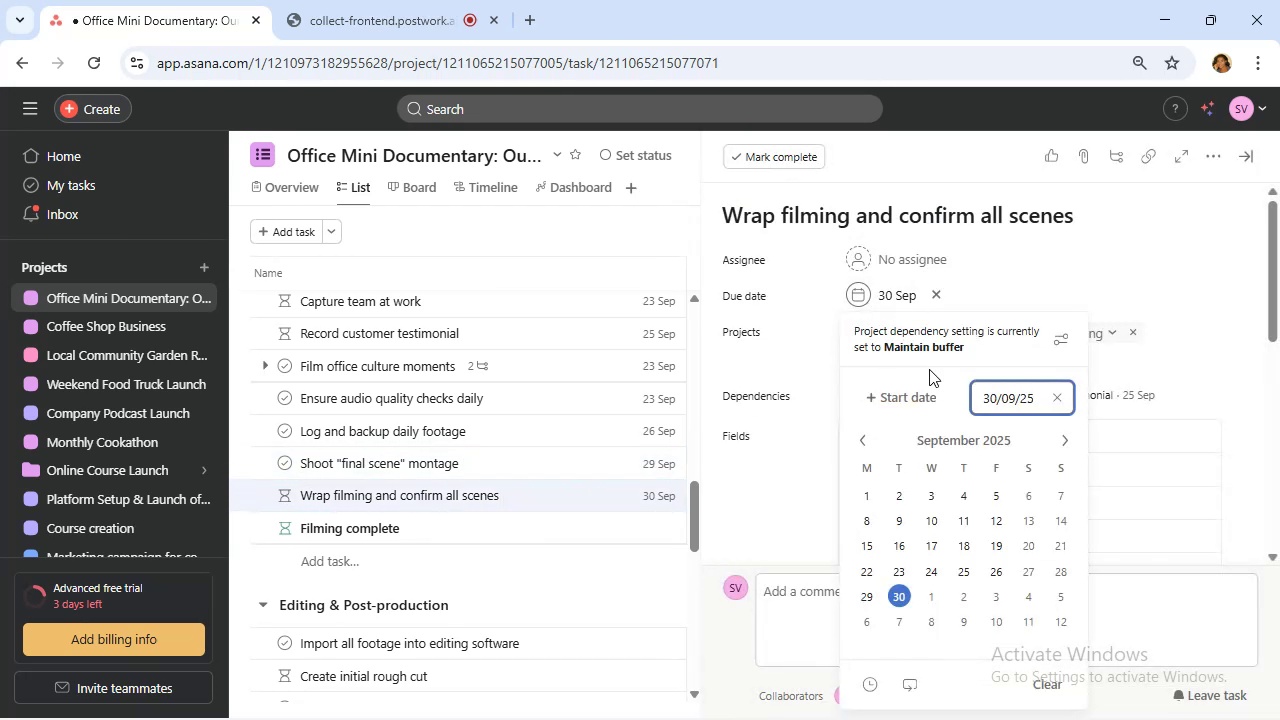 
mouse_move([1043, 487])
 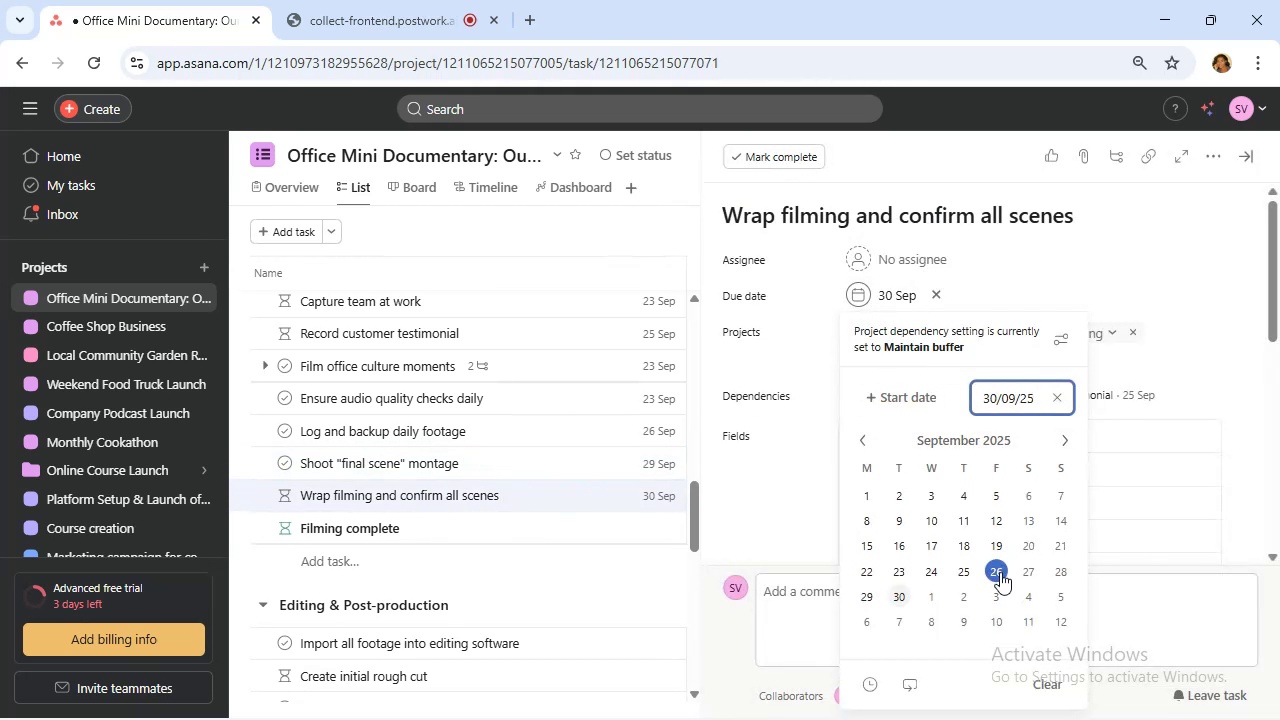 
left_click([1000, 572])
 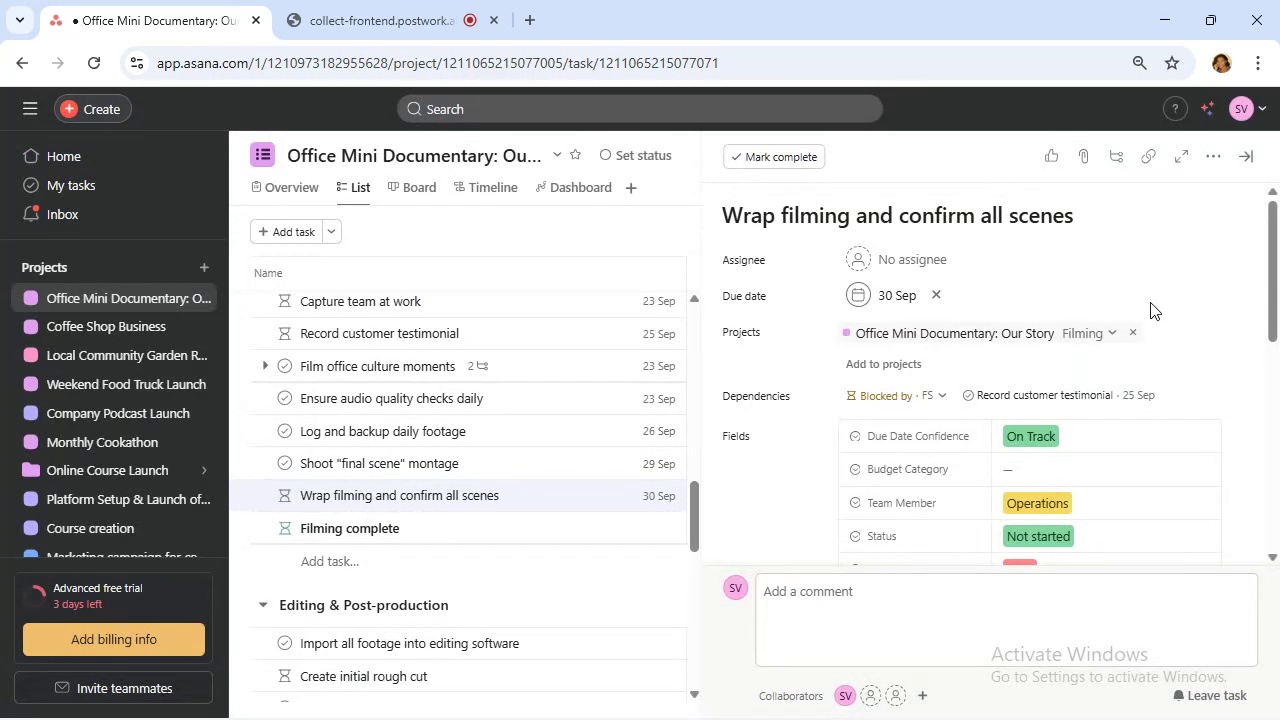 
wait(30.31)
 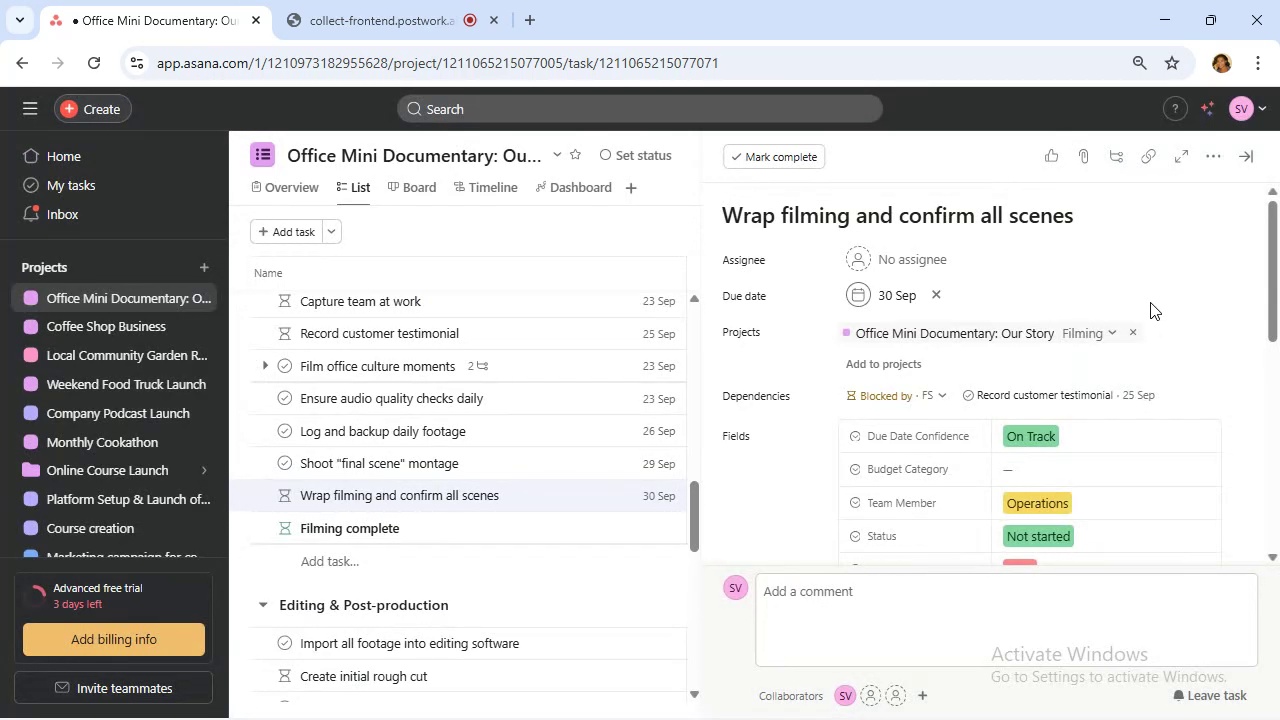 
left_click([869, 296])
 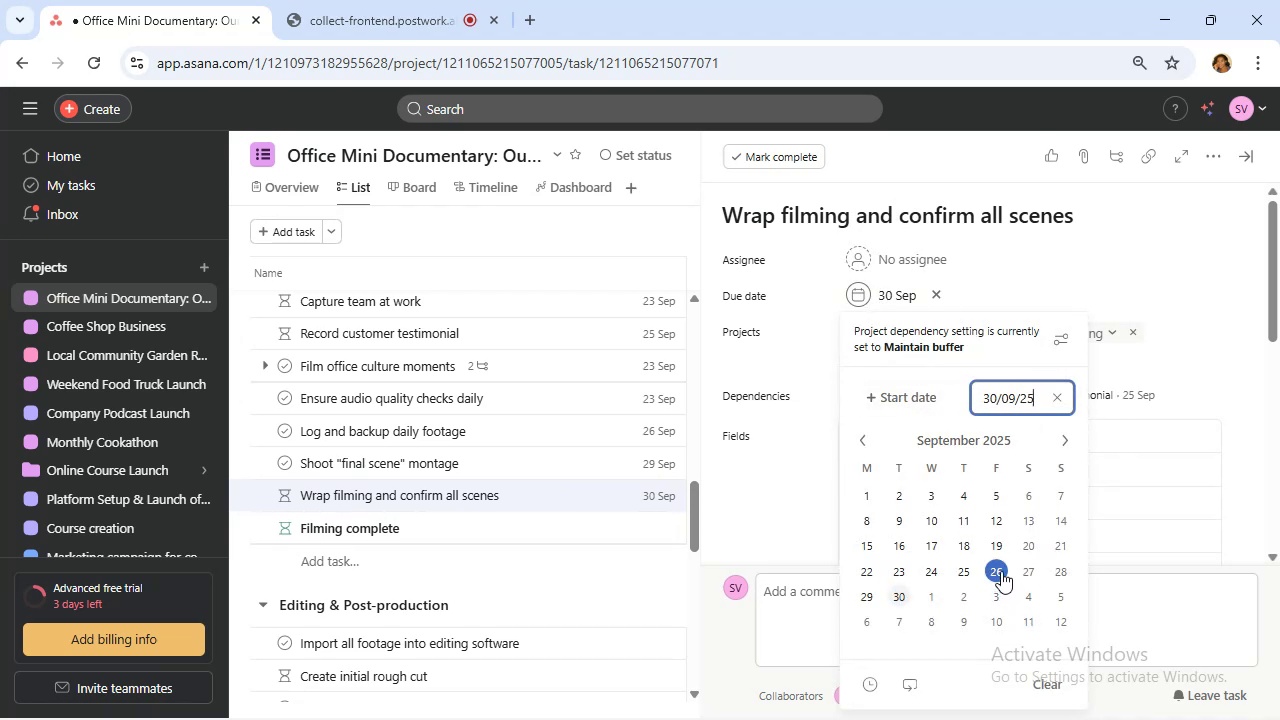 
left_click([1000, 571])
 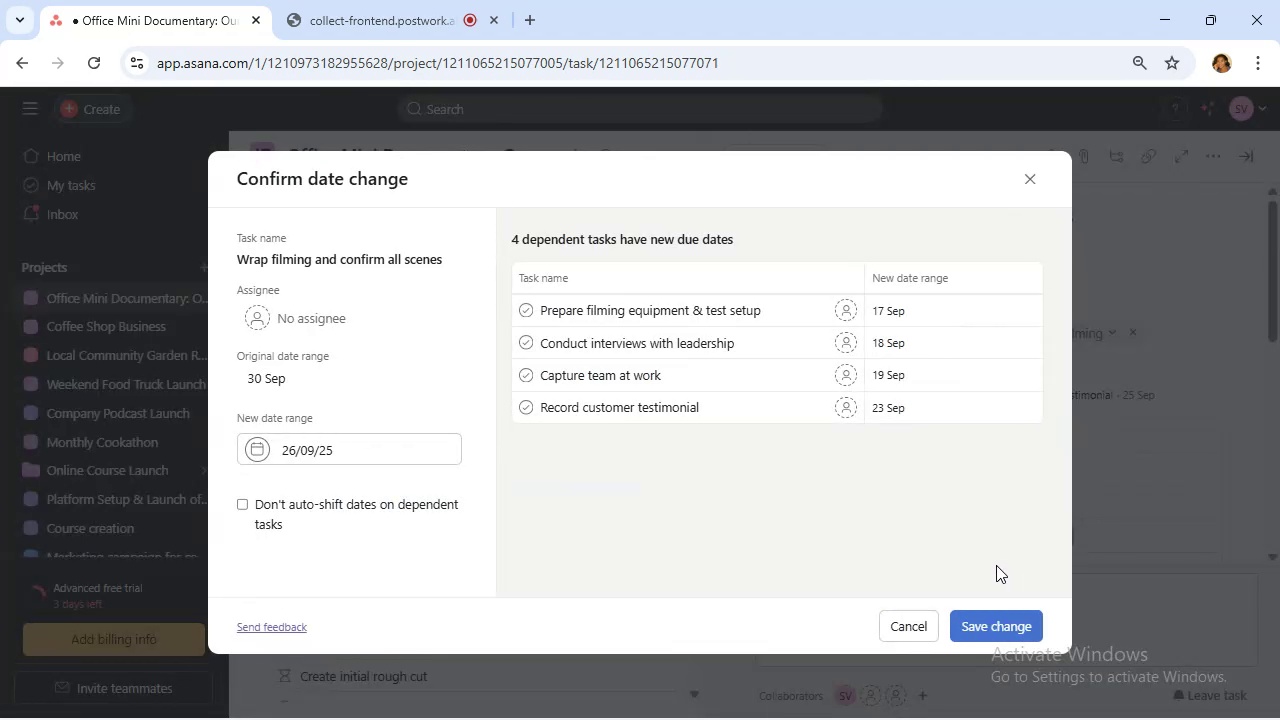 
left_click([986, 621])
 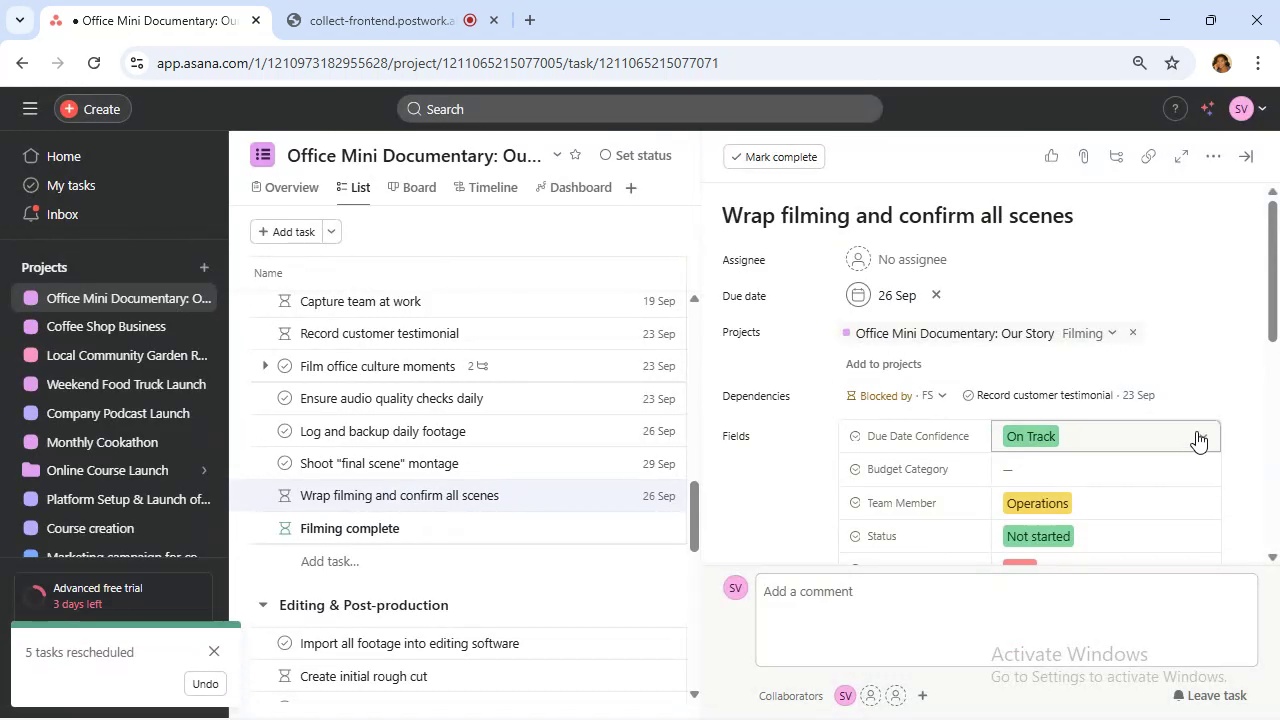 
mouse_move([1148, 384])
 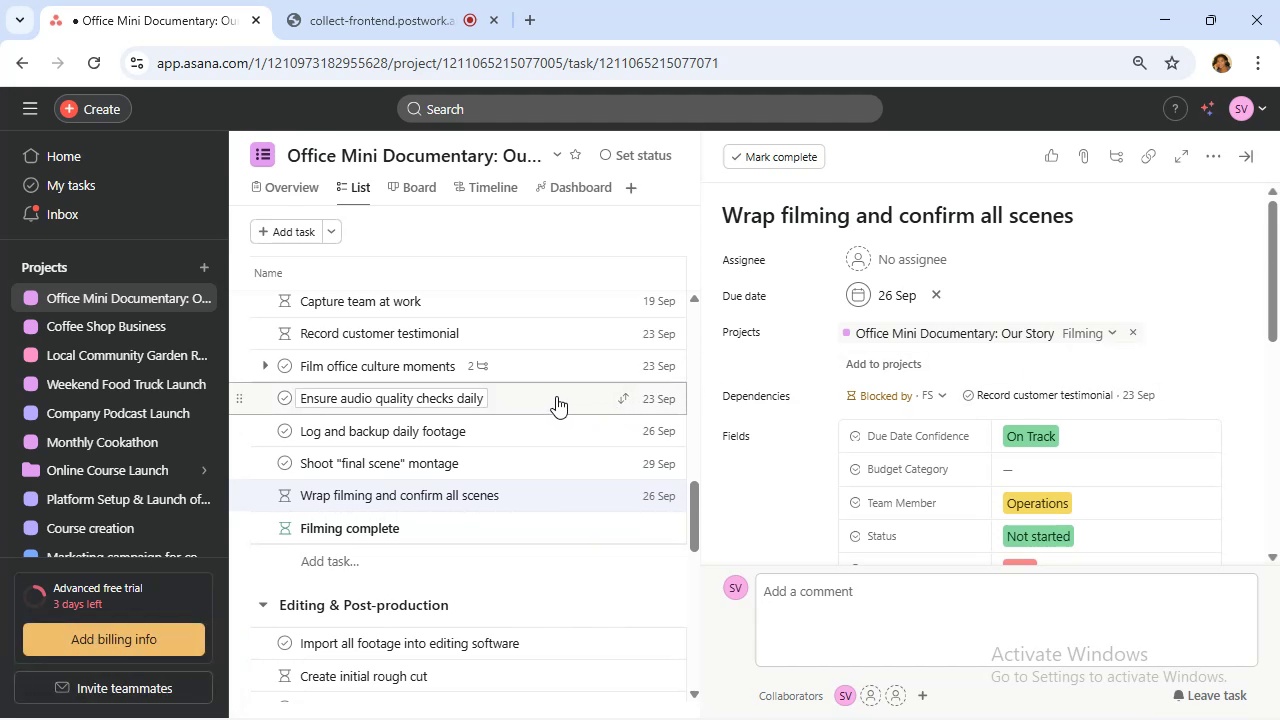 
wait(12.79)
 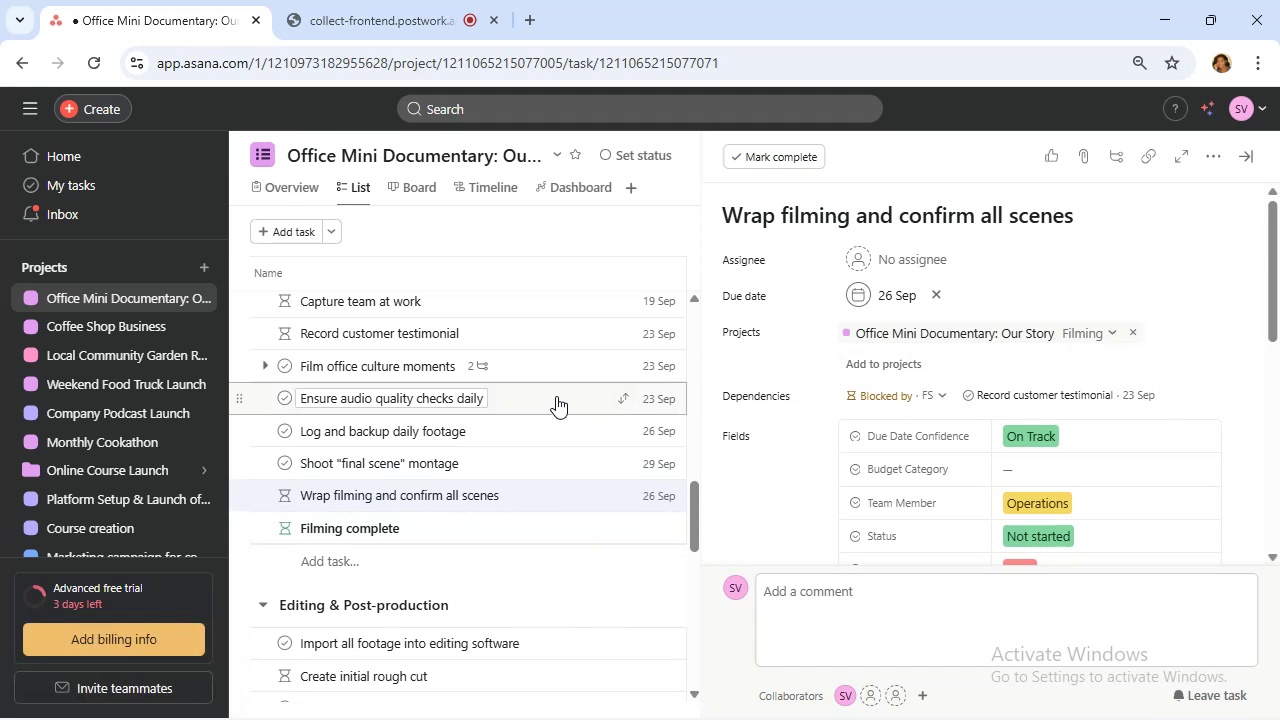 
left_click([550, 463])
 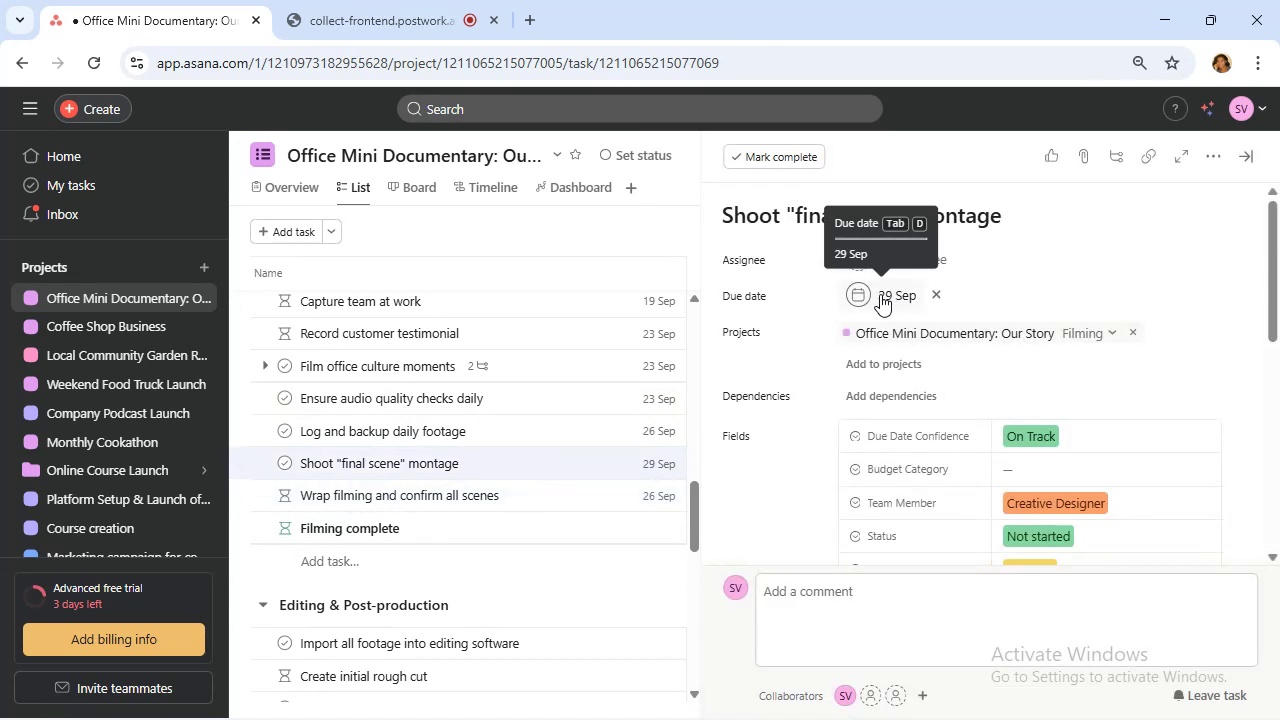 
left_click([880, 294])
 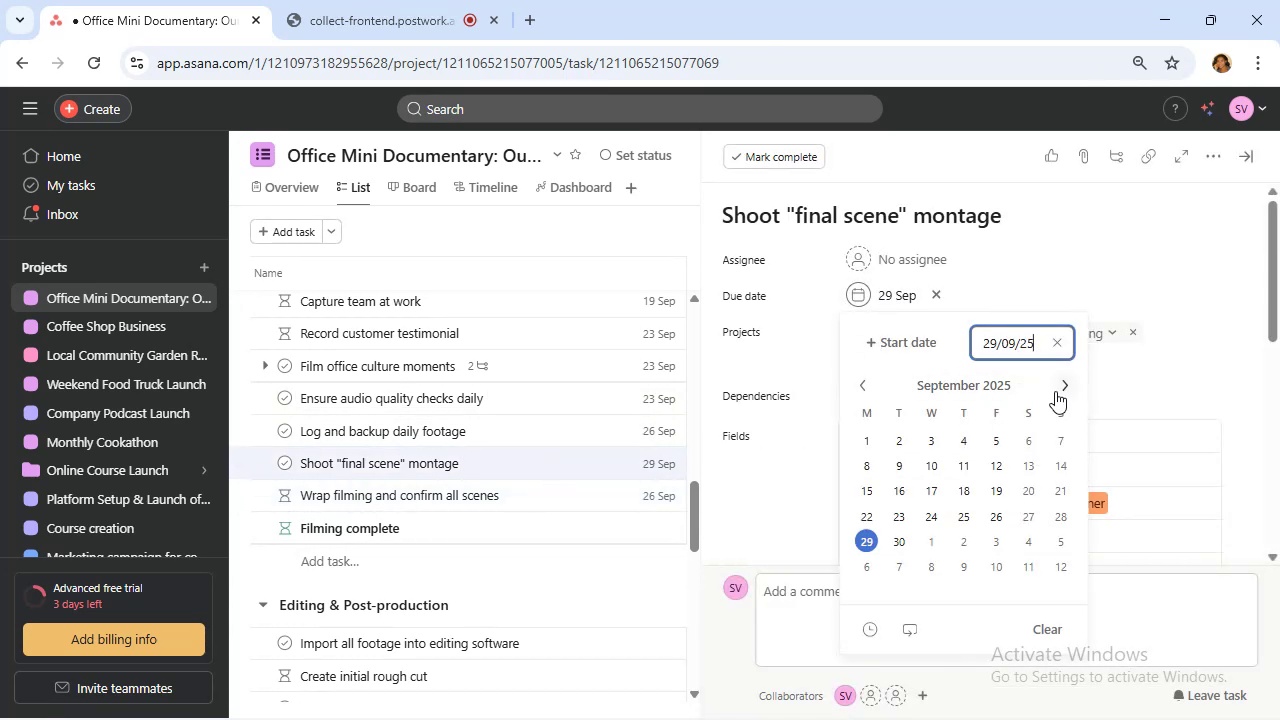 
left_click([1059, 386])
 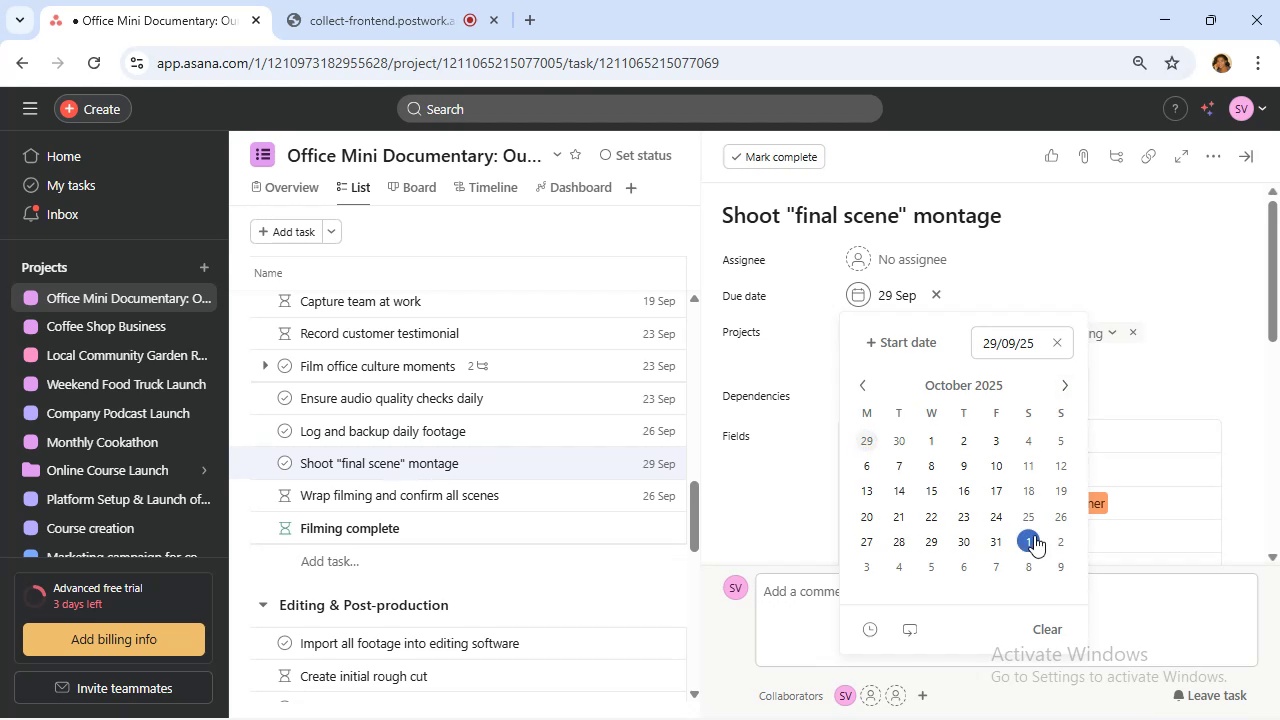 
left_click([1030, 518])
 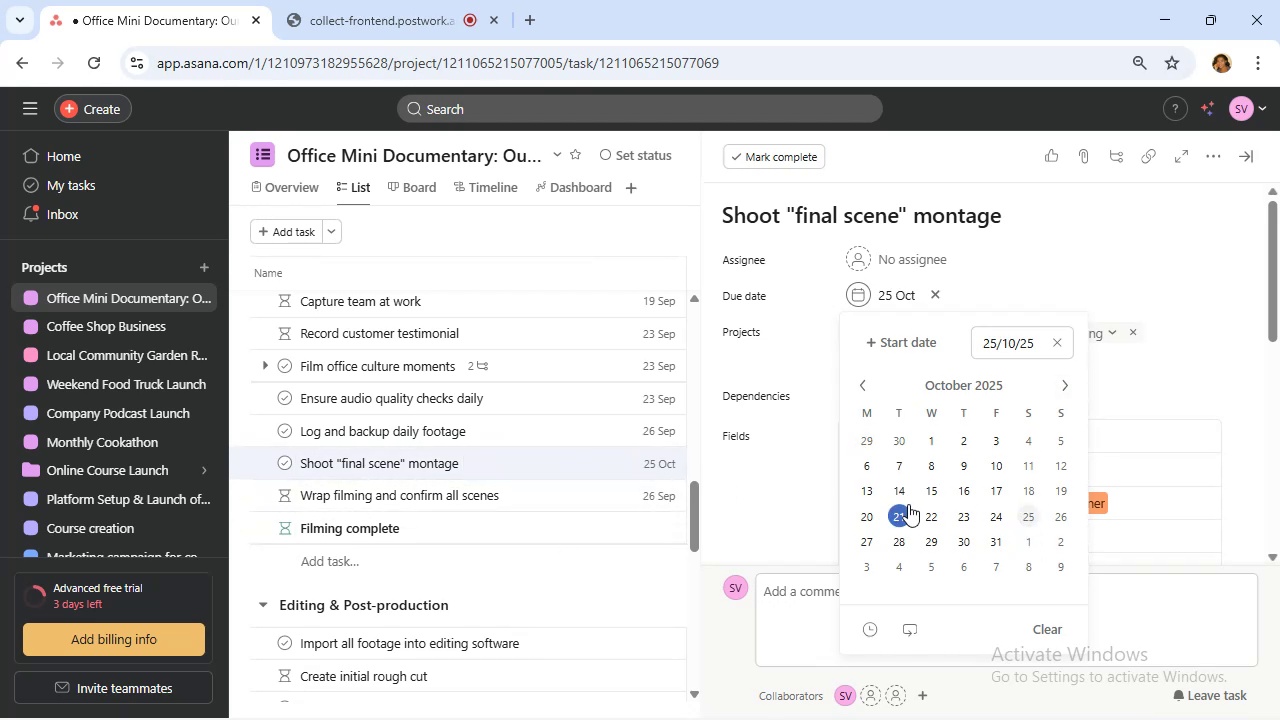 
left_click([866, 385])
 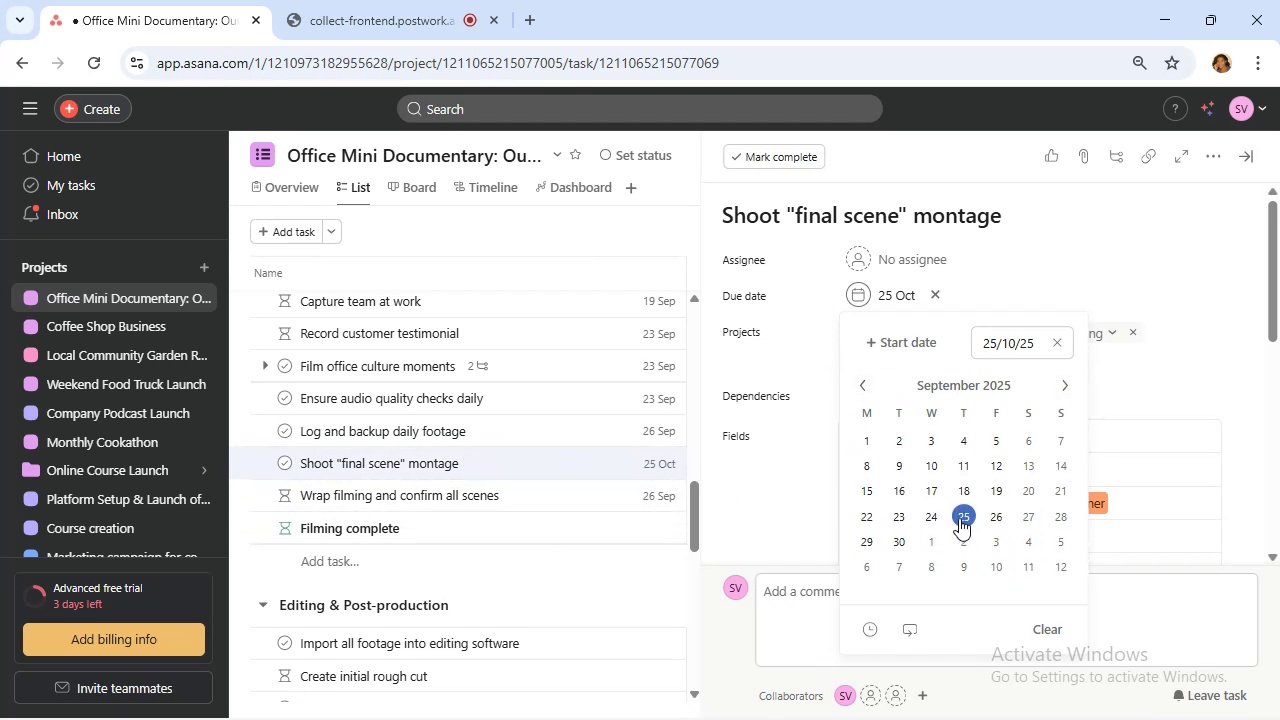 
left_click([961, 511])
 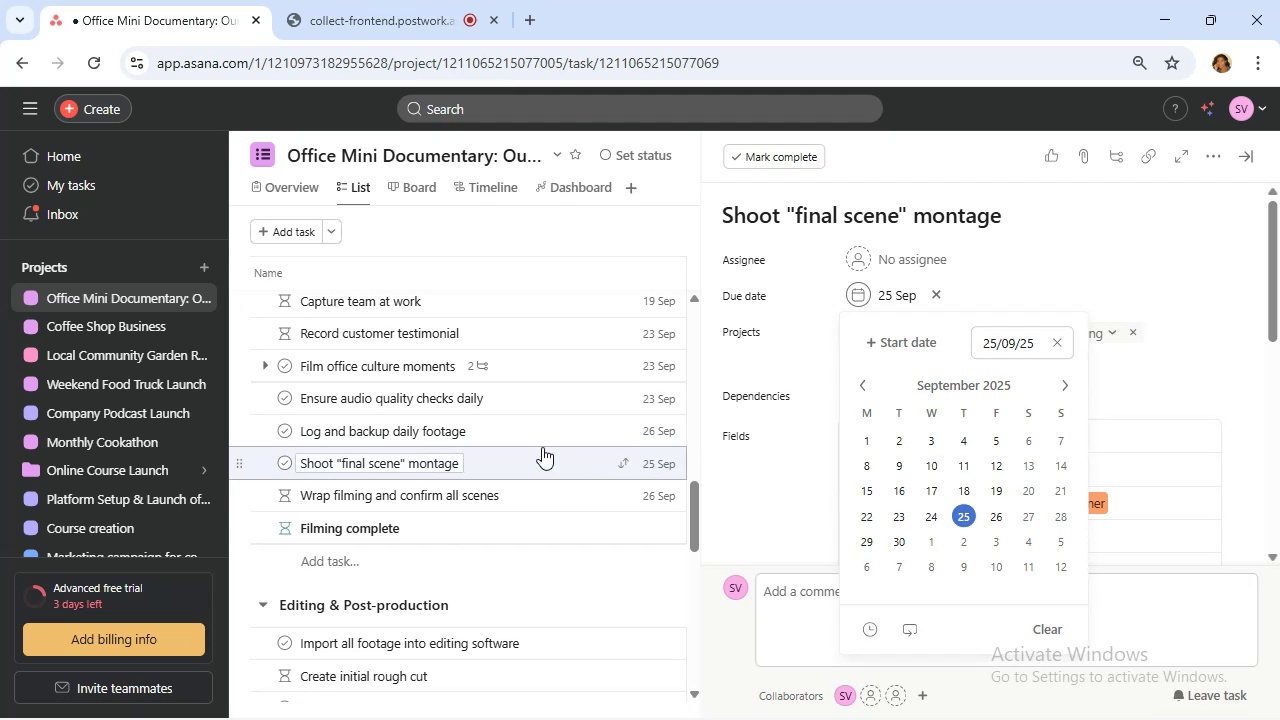 
scroll: coordinate [558, 459], scroll_direction: down, amount: 2.0
 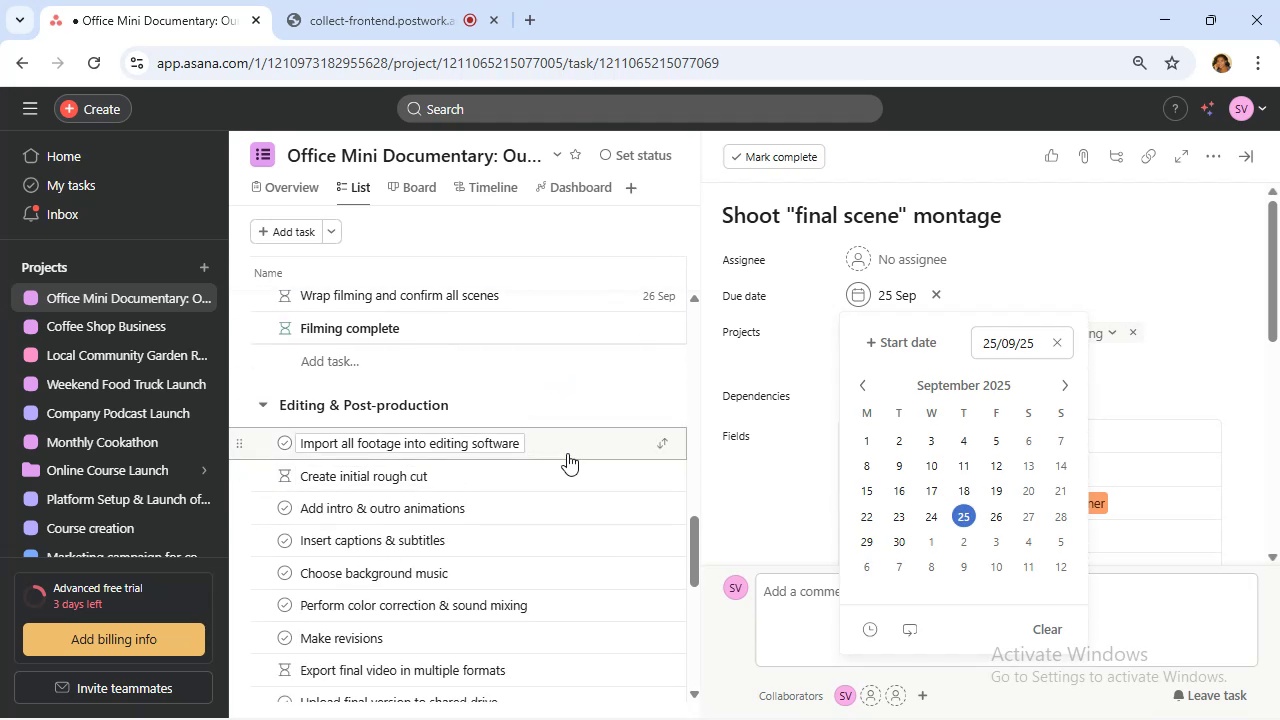 
left_click([573, 449])
 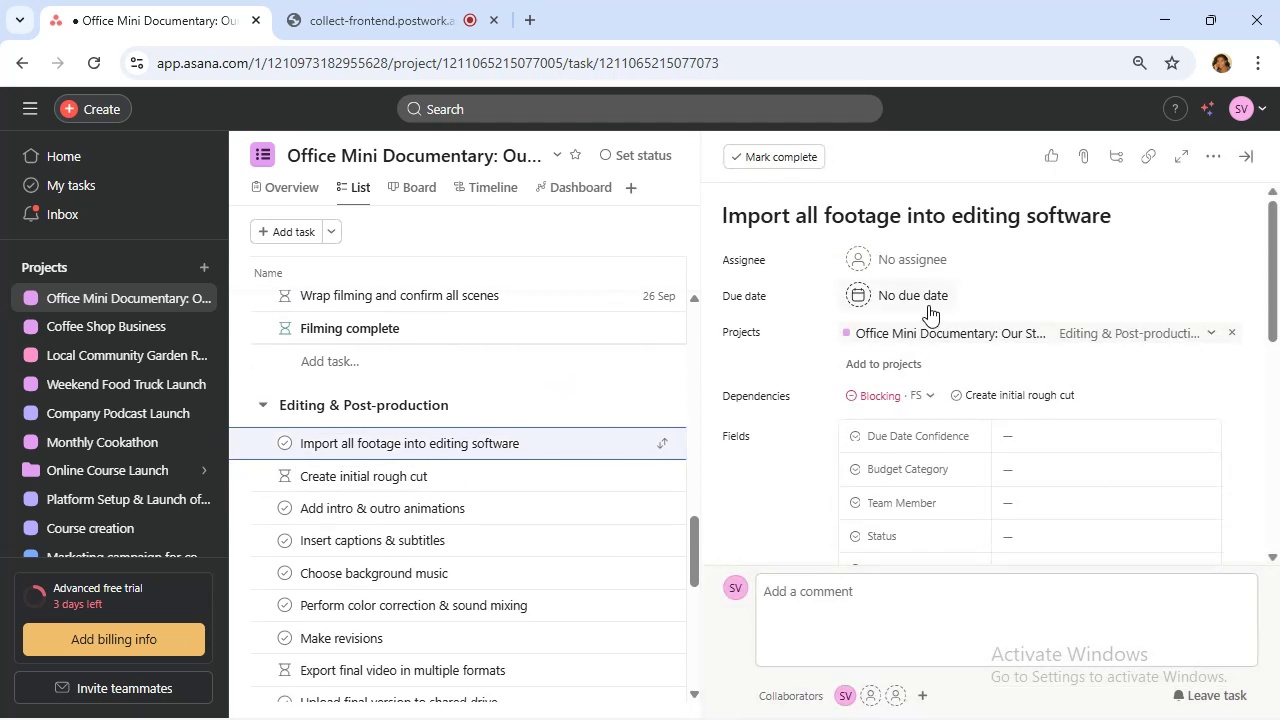 
left_click([915, 297])
 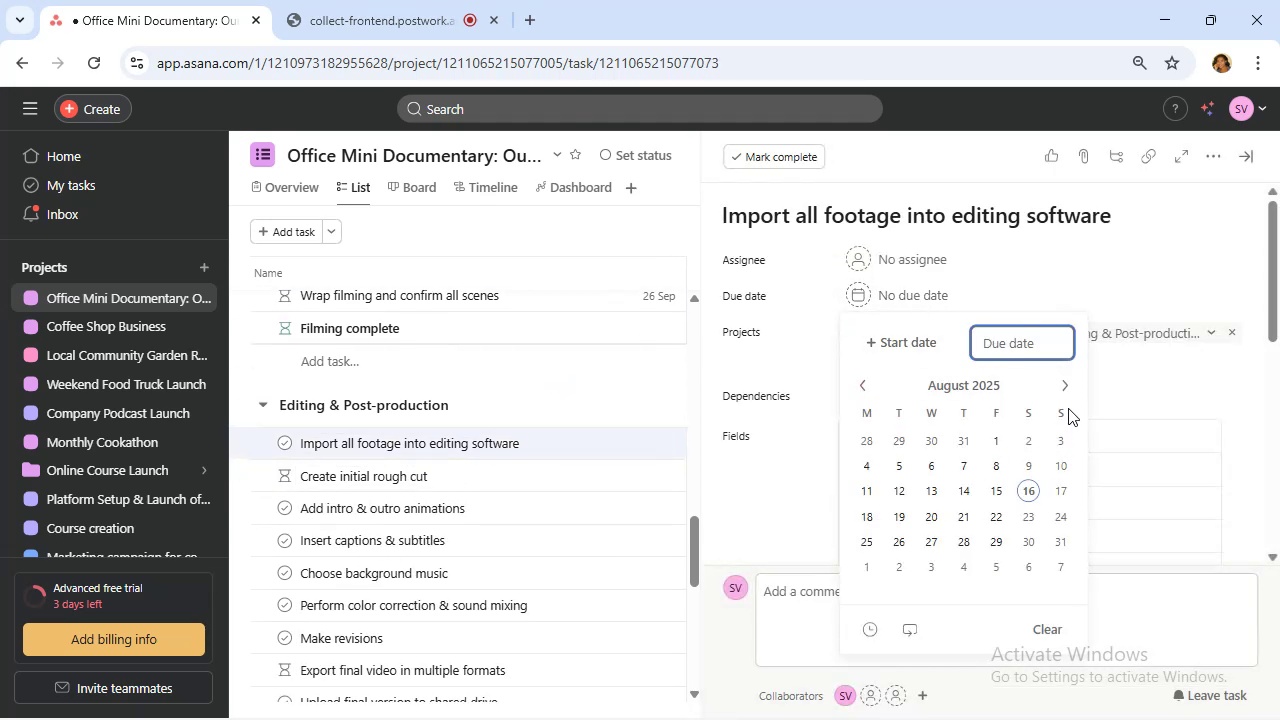 
left_click([1068, 385])
 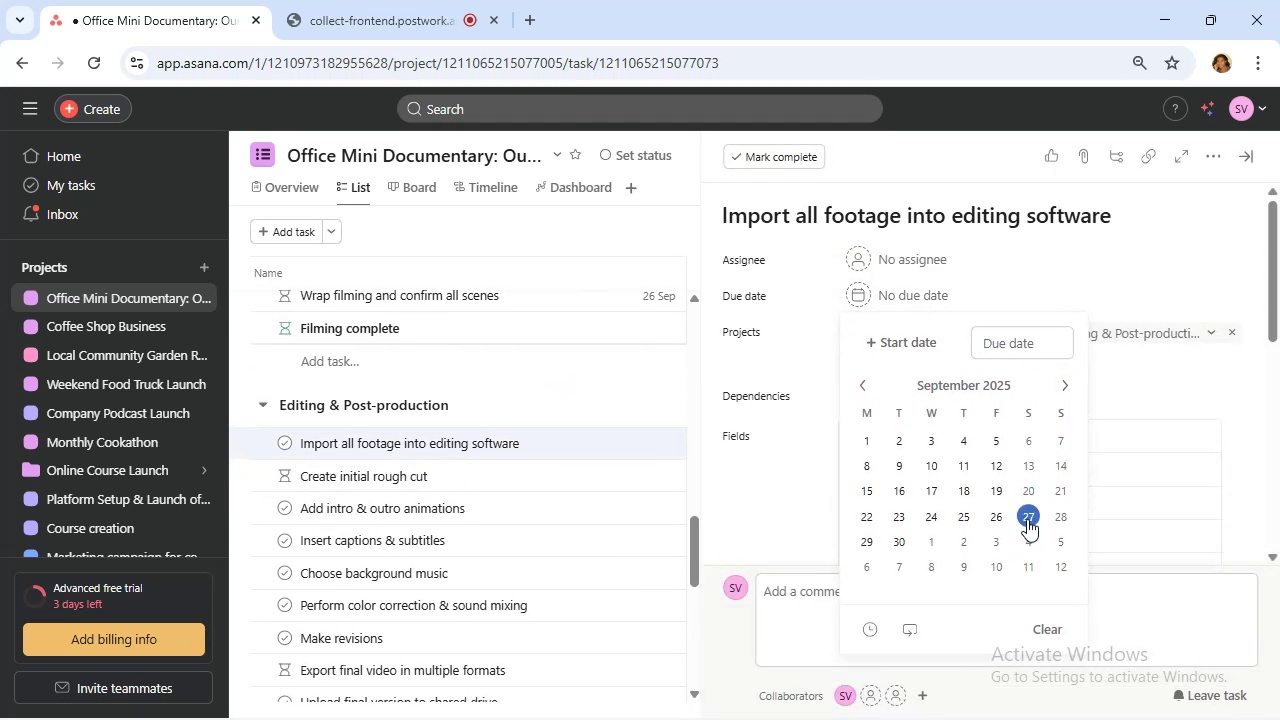 
left_click([1027, 519])
 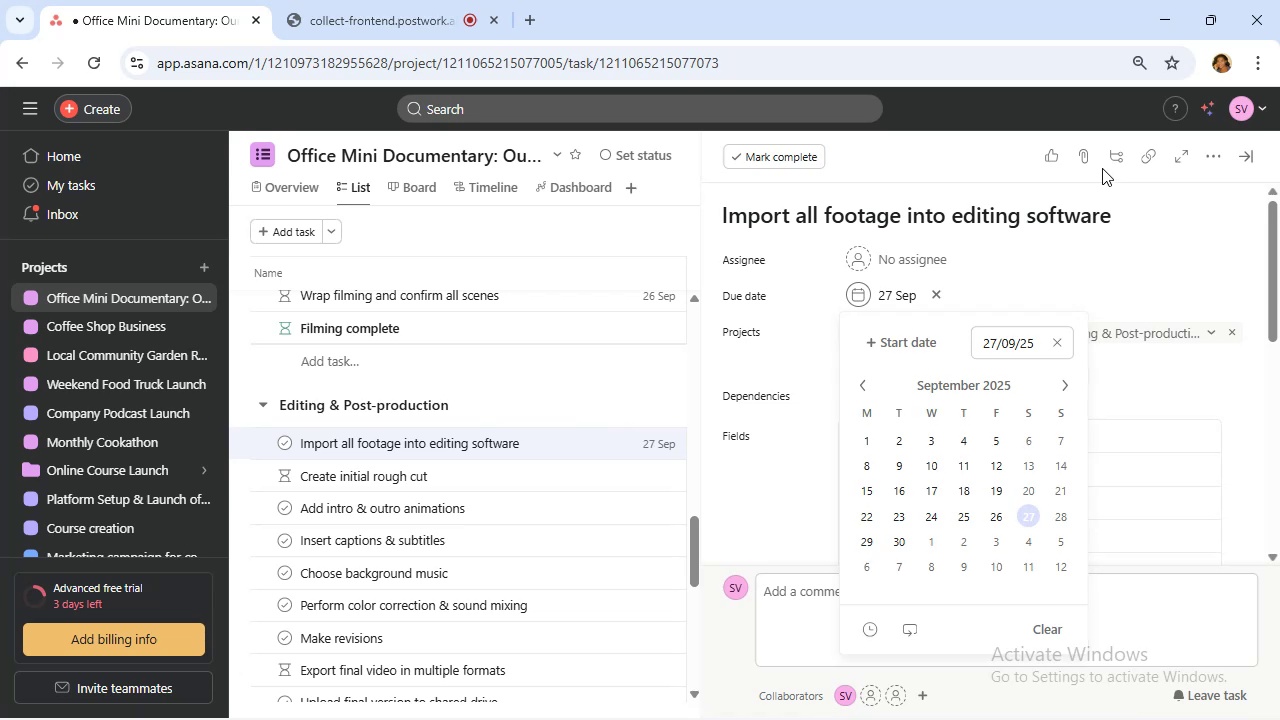 
wait(19.46)
 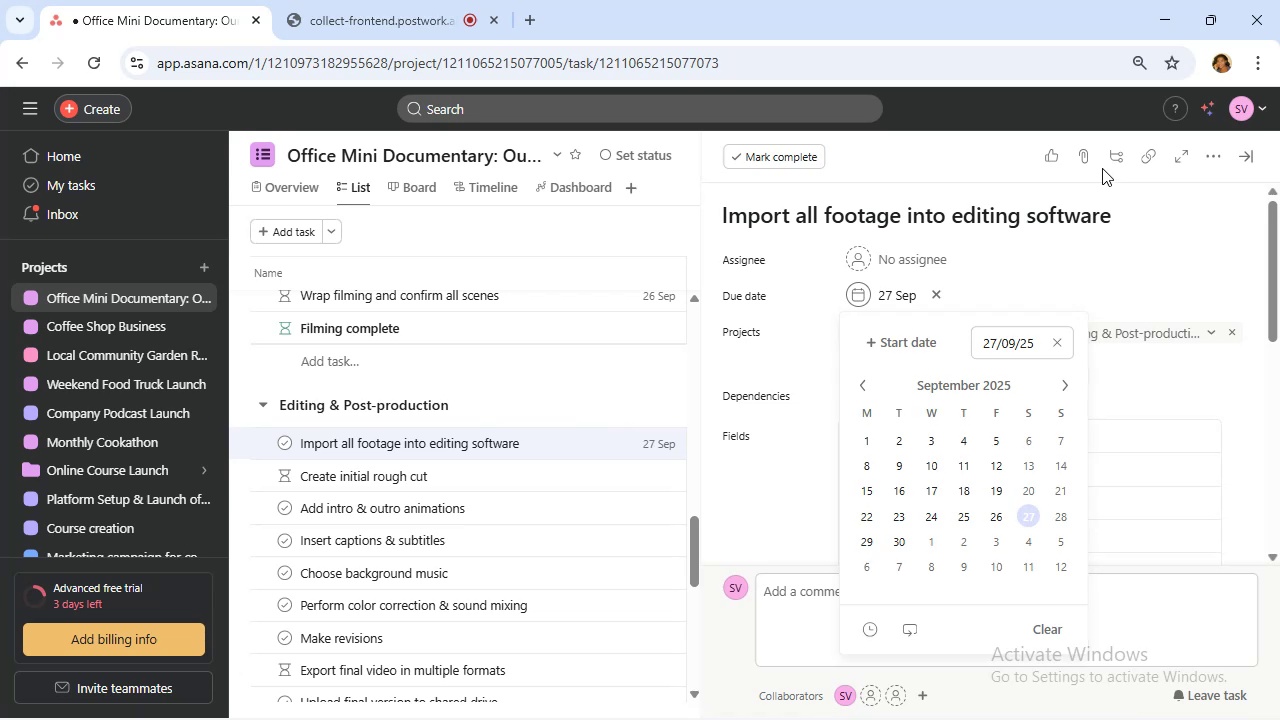 
left_click([1148, 253])
 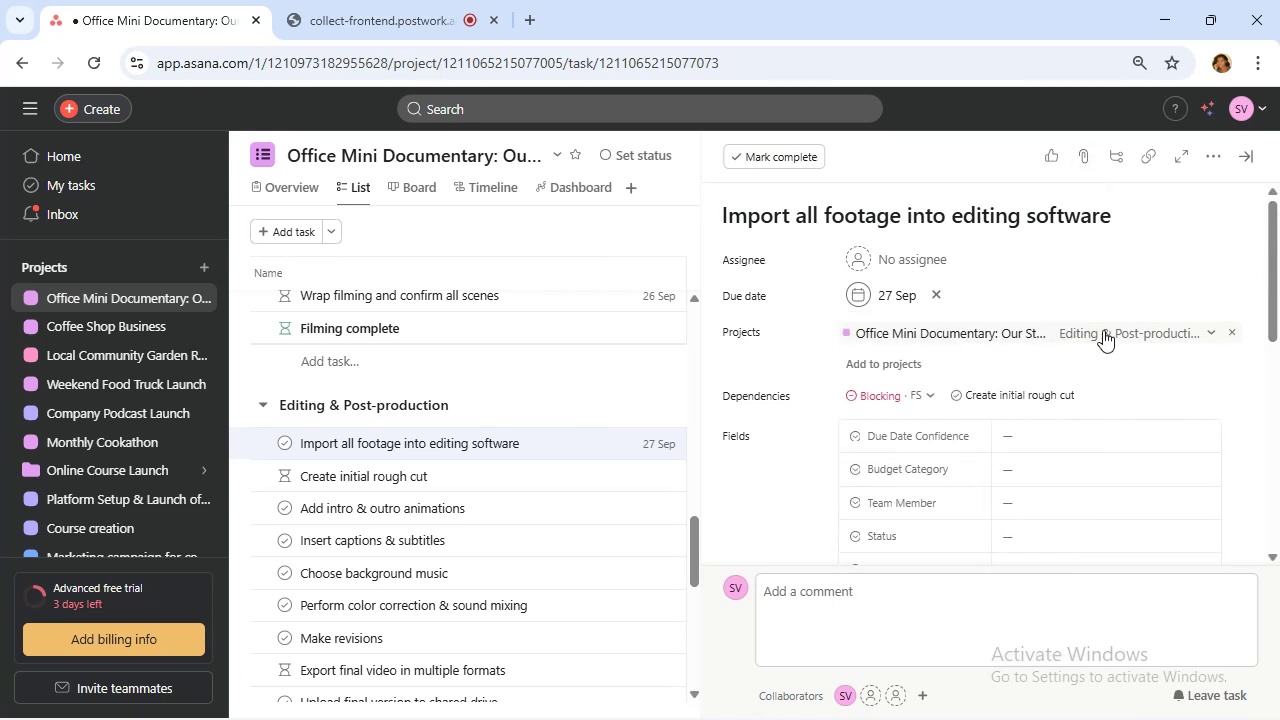 
scroll: coordinate [1103, 331], scroll_direction: down, amount: 2.0
 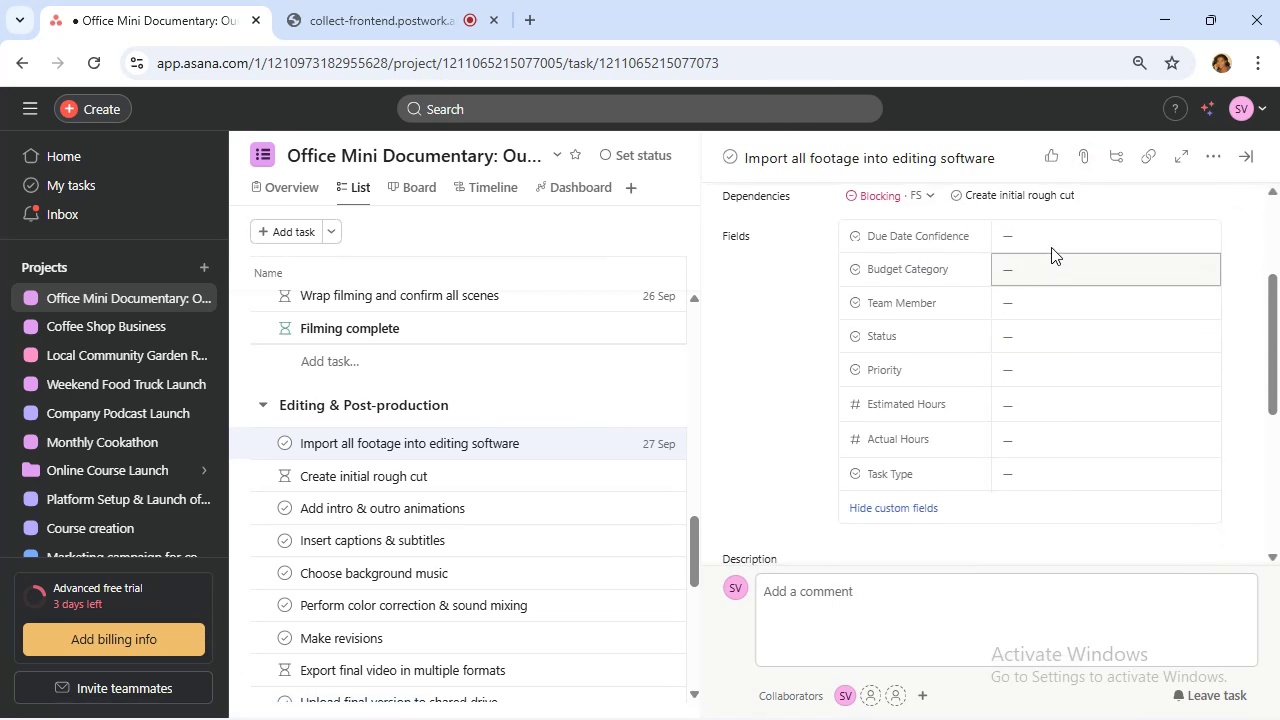 
left_click([1051, 235])
 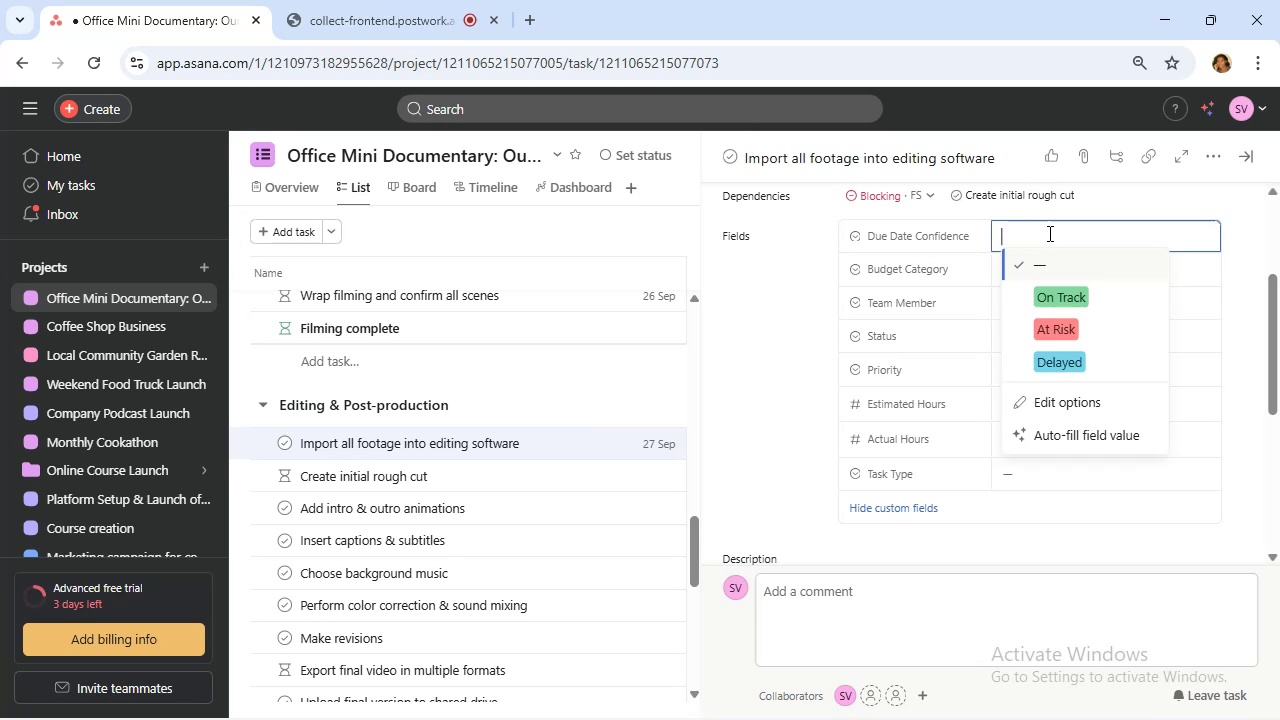 
wait(8.42)
 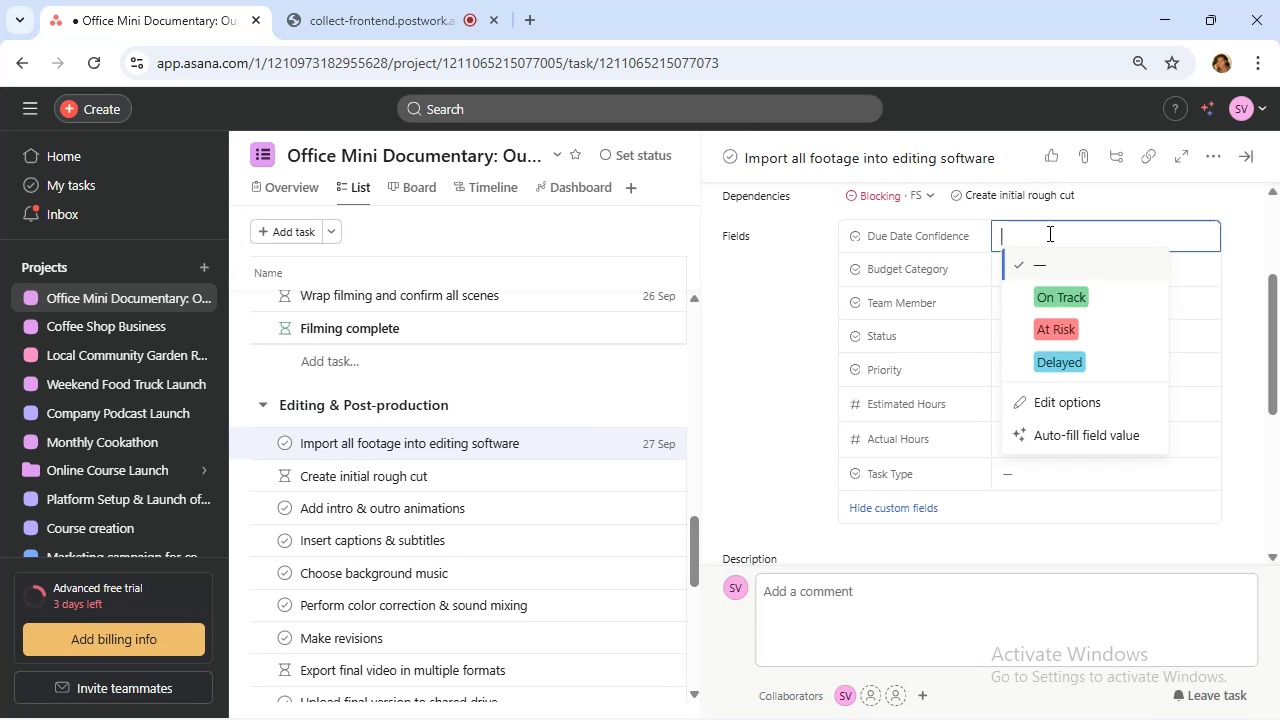 
left_click([1095, 303])
 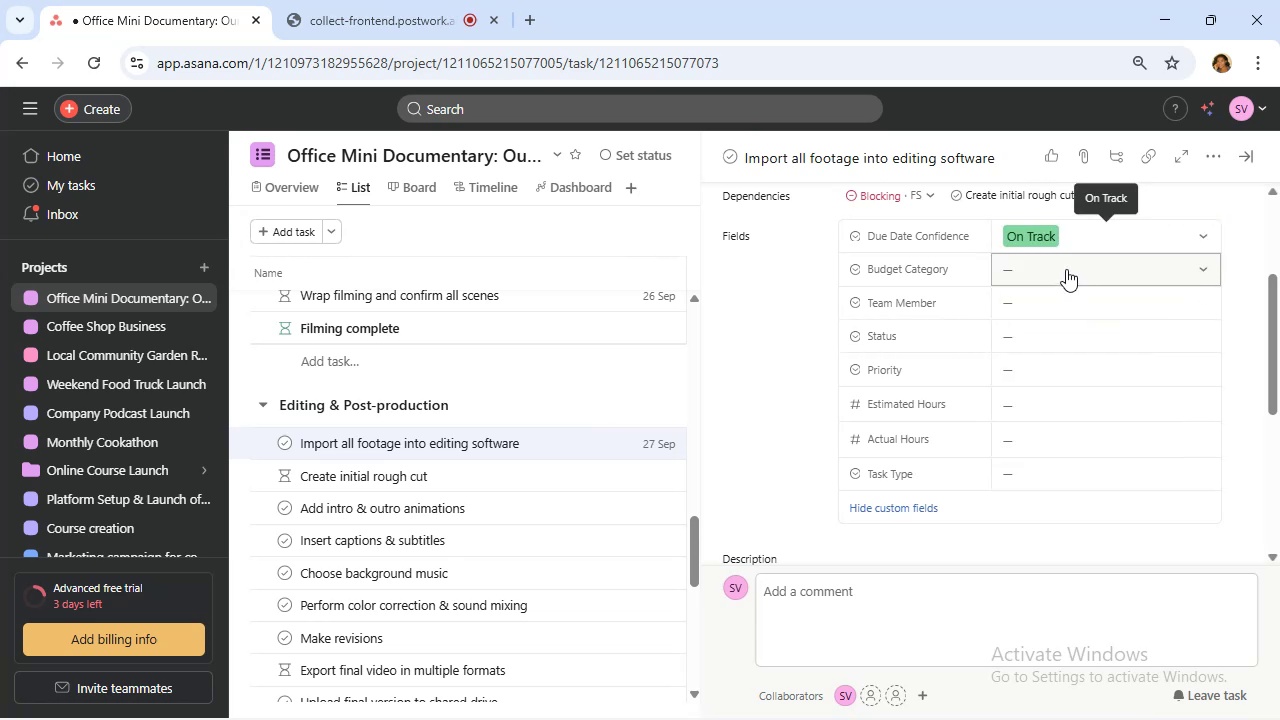 
left_click([1066, 269])
 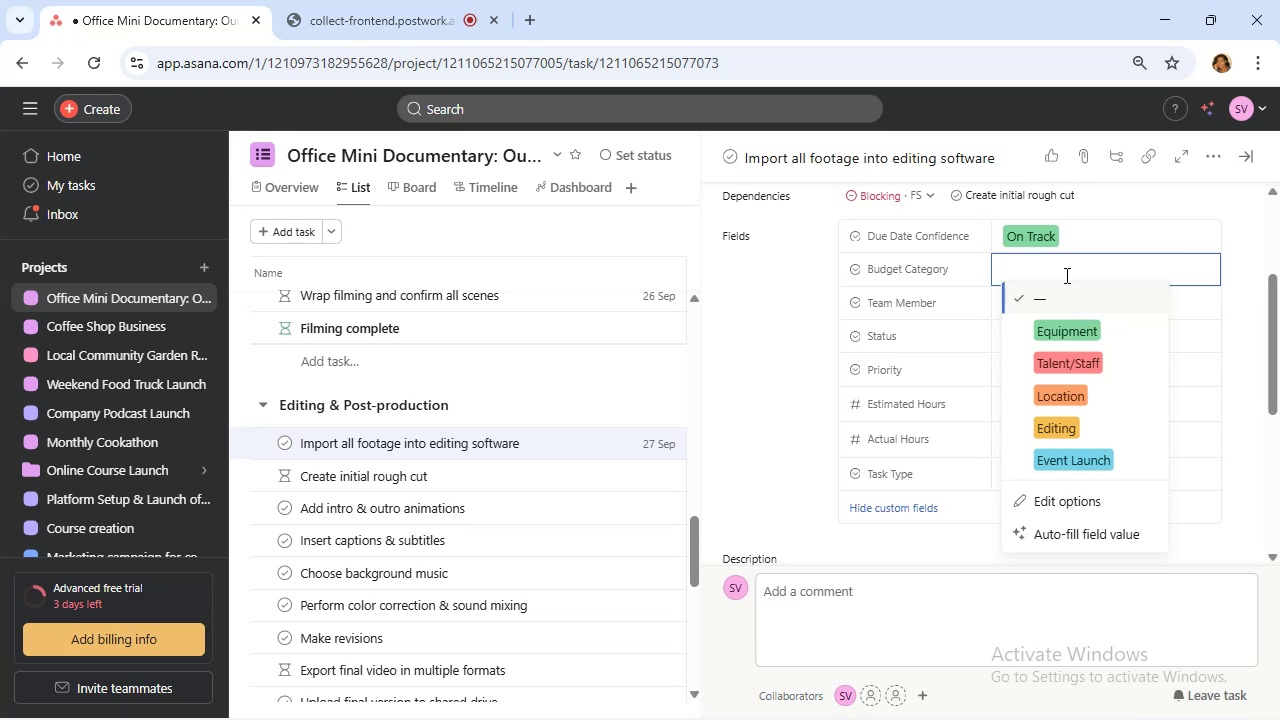 
wait(10.21)
 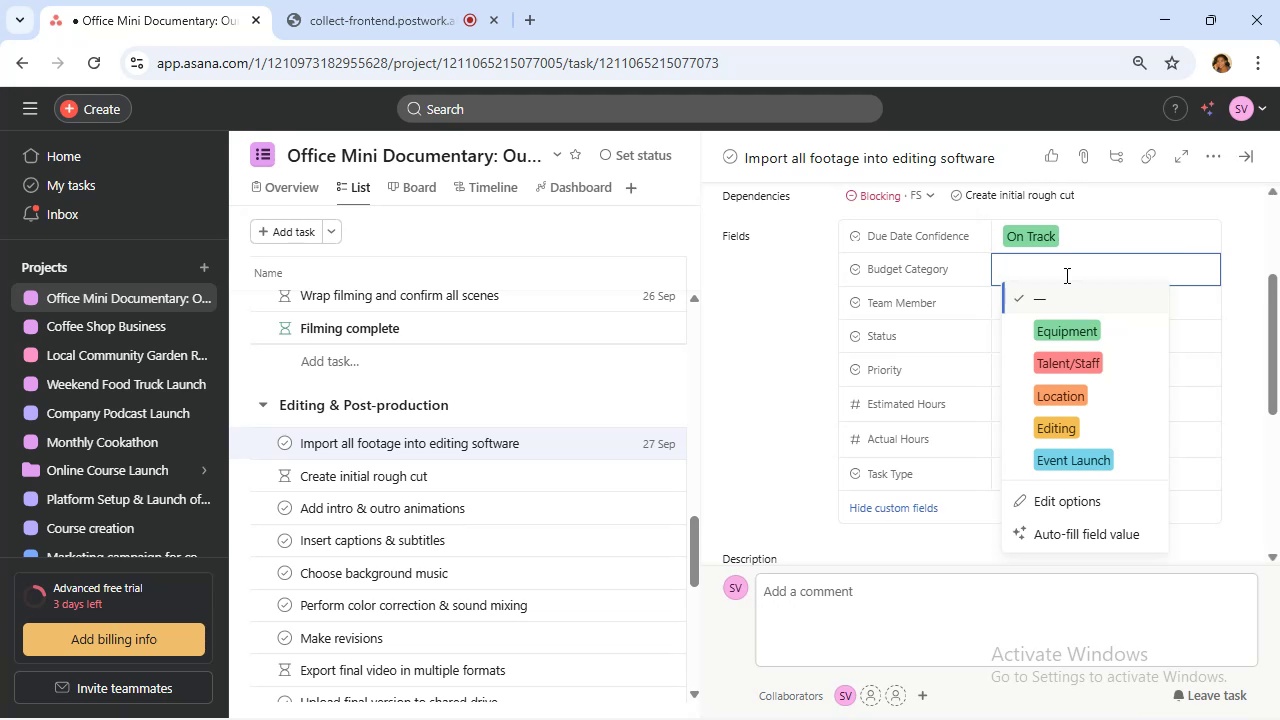 
left_click([949, 333])
 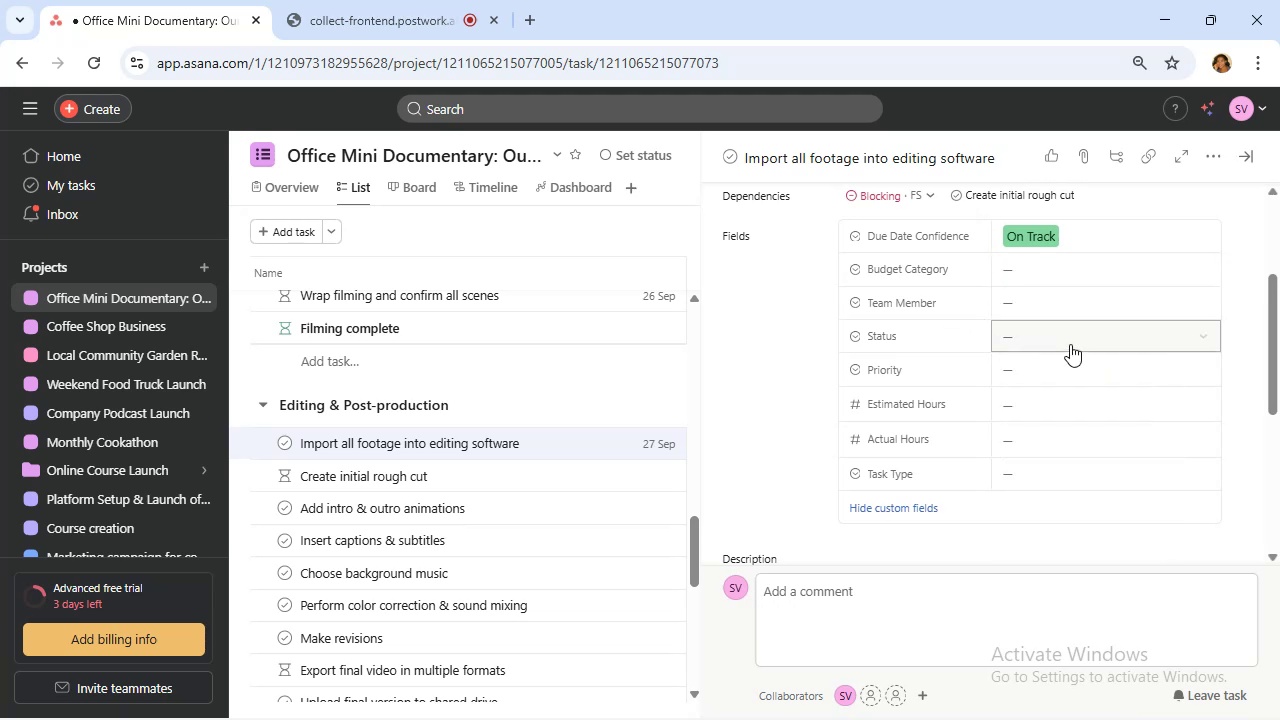 
left_click([1070, 343])
 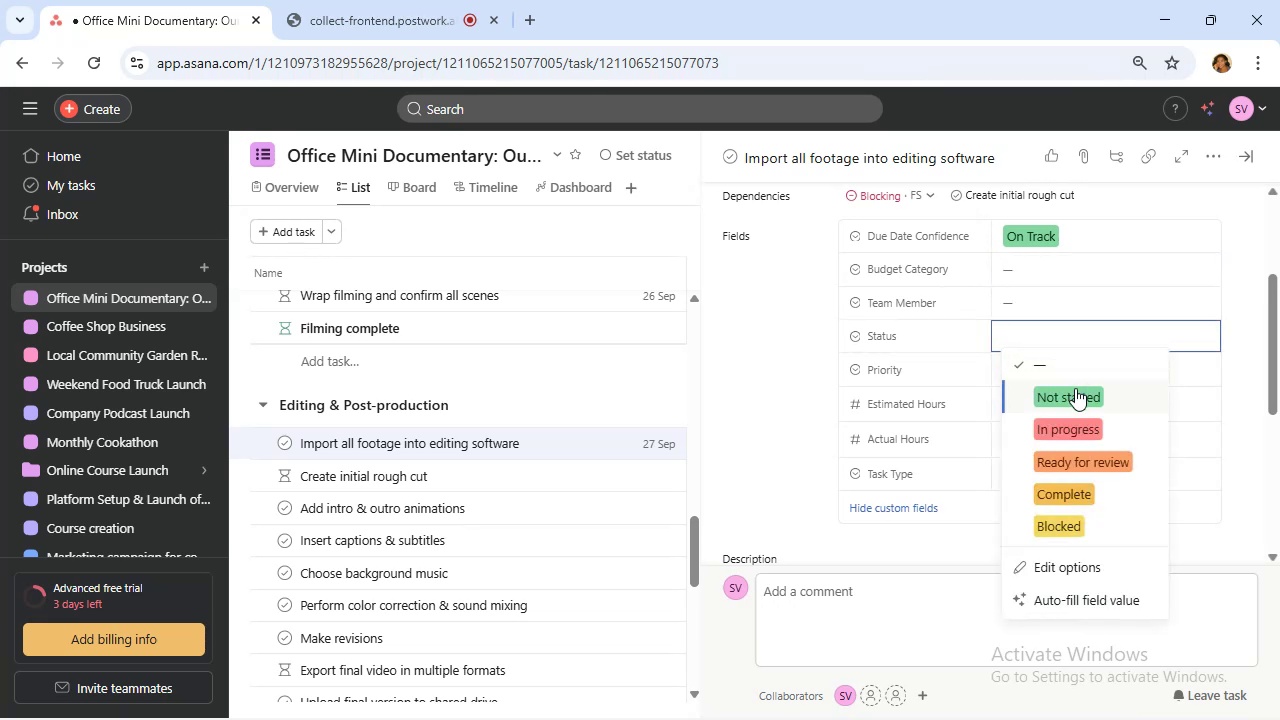 
left_click([1075, 388])
 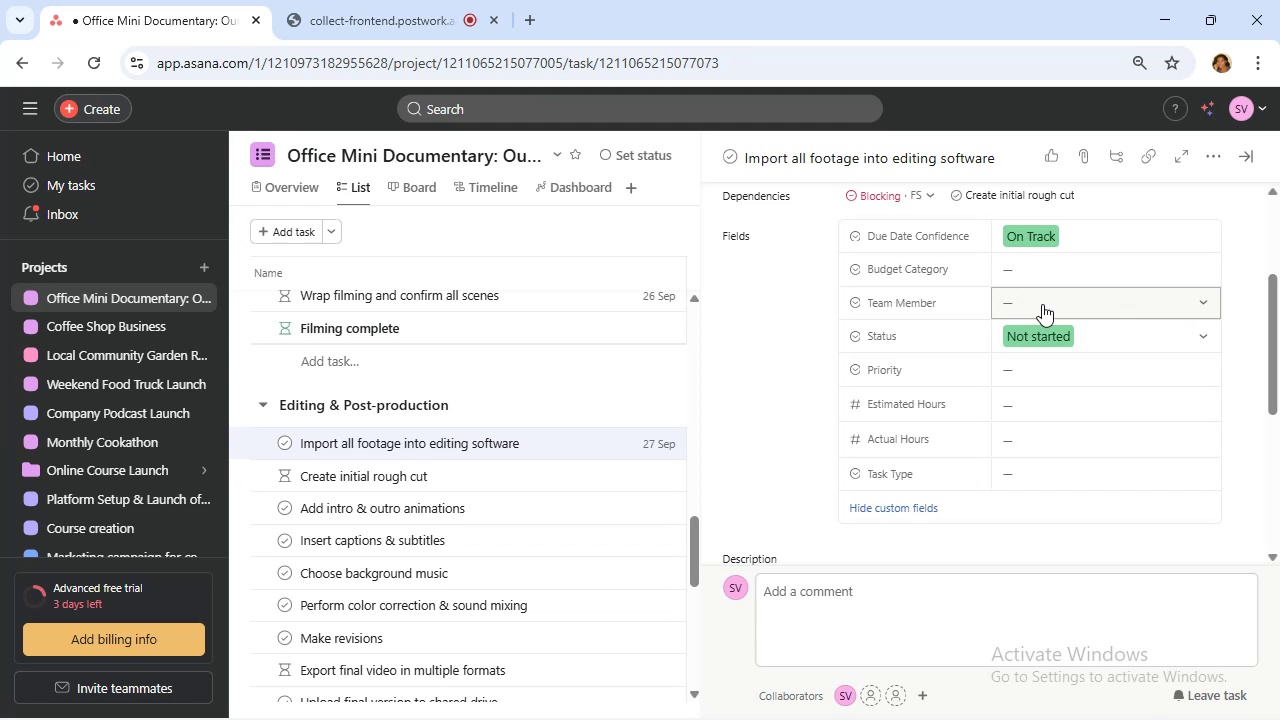 
left_click([1042, 304])
 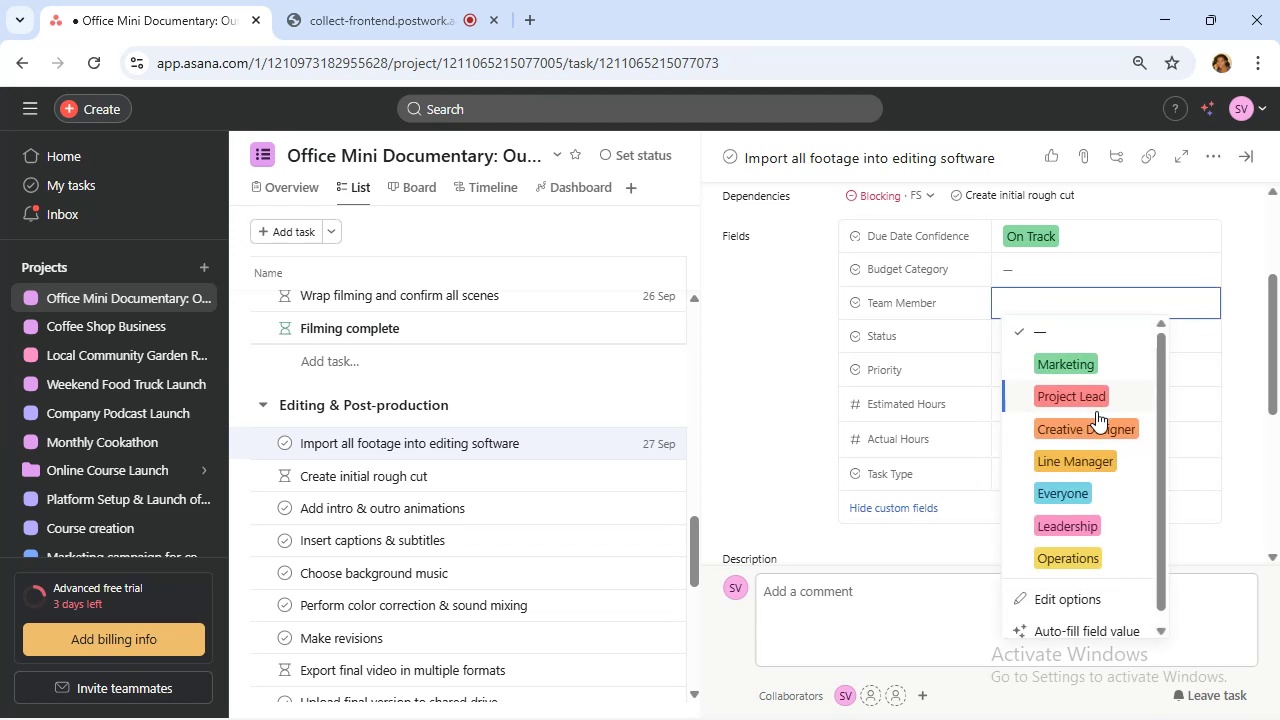 
left_click([1101, 424])
 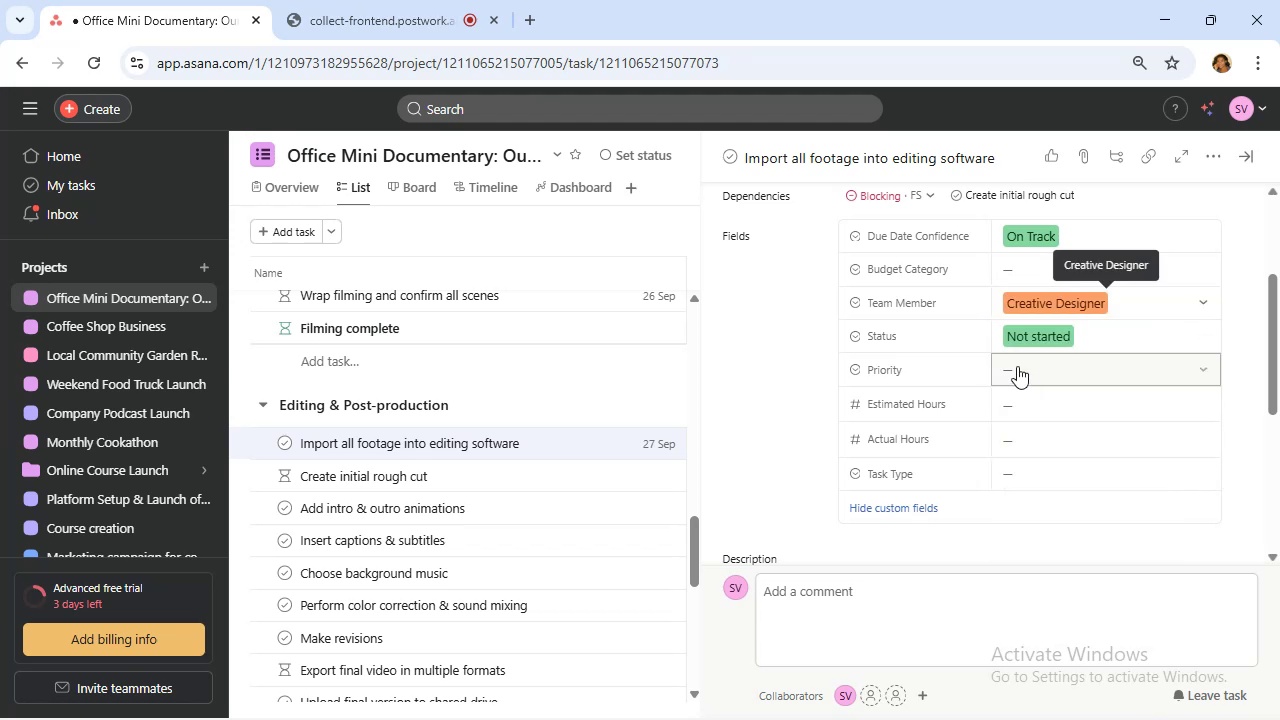 
left_click([1037, 374])
 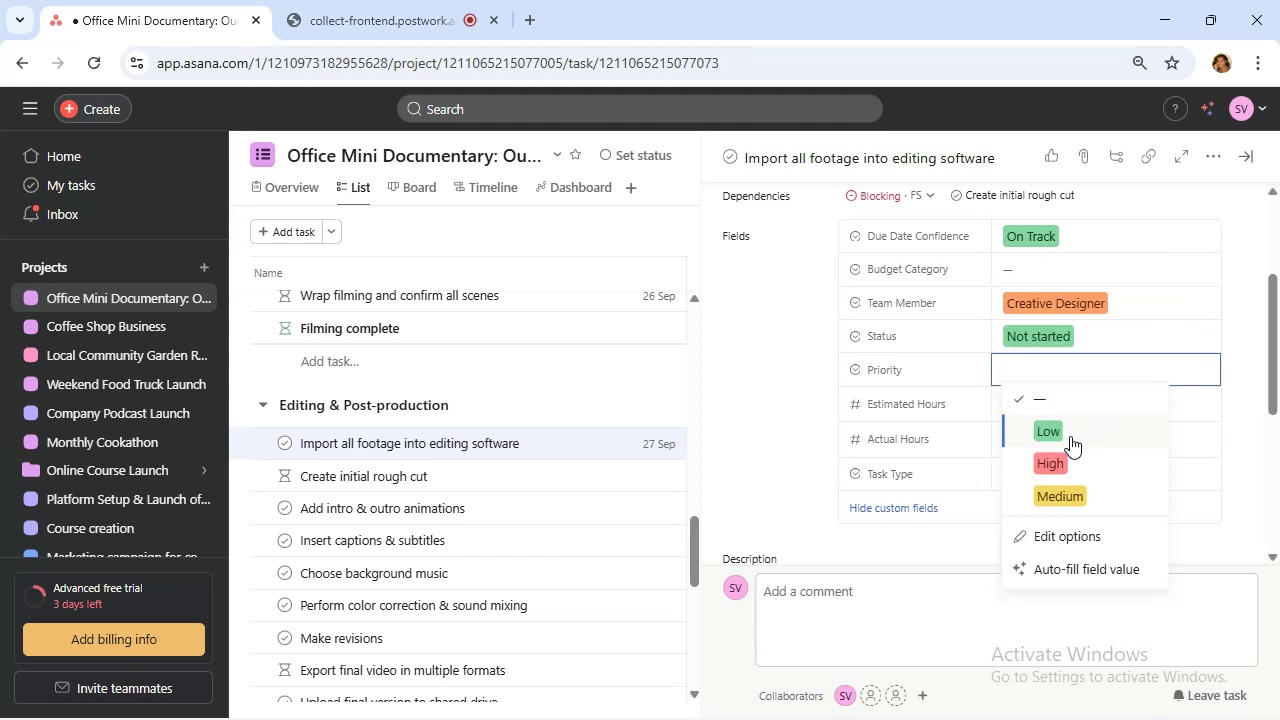 
left_click([1077, 460])
 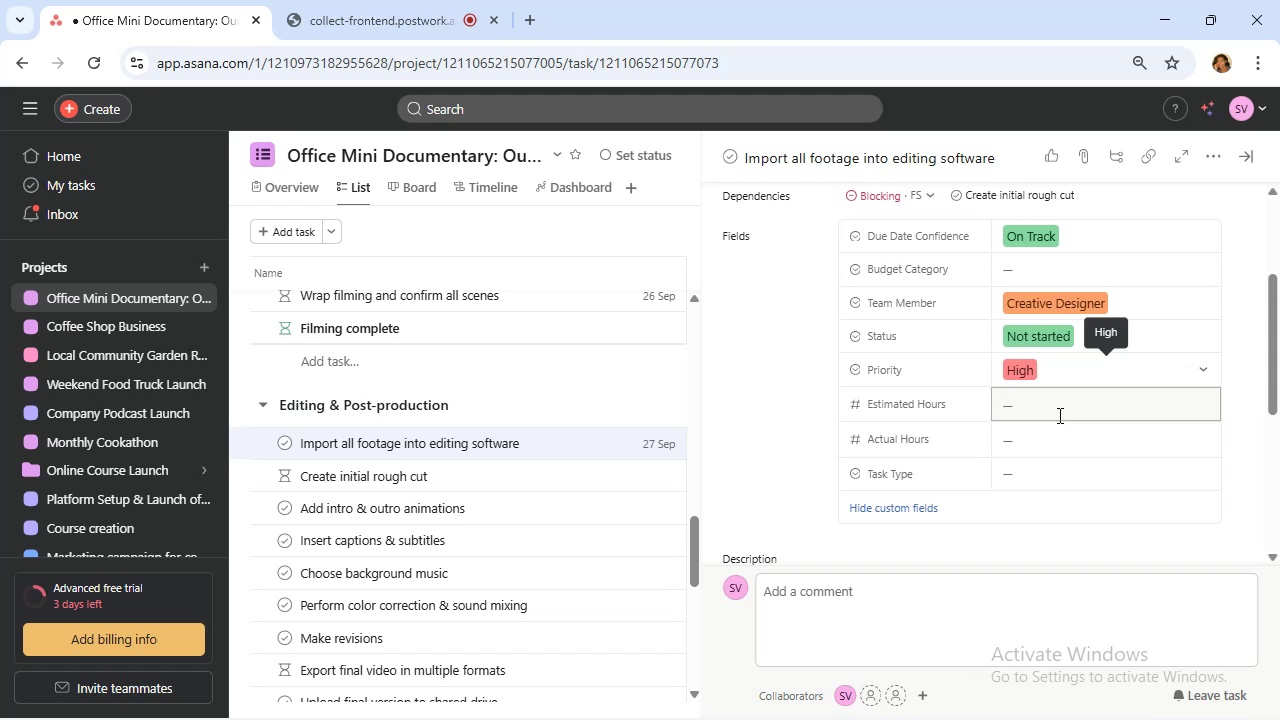 
wait(13.55)
 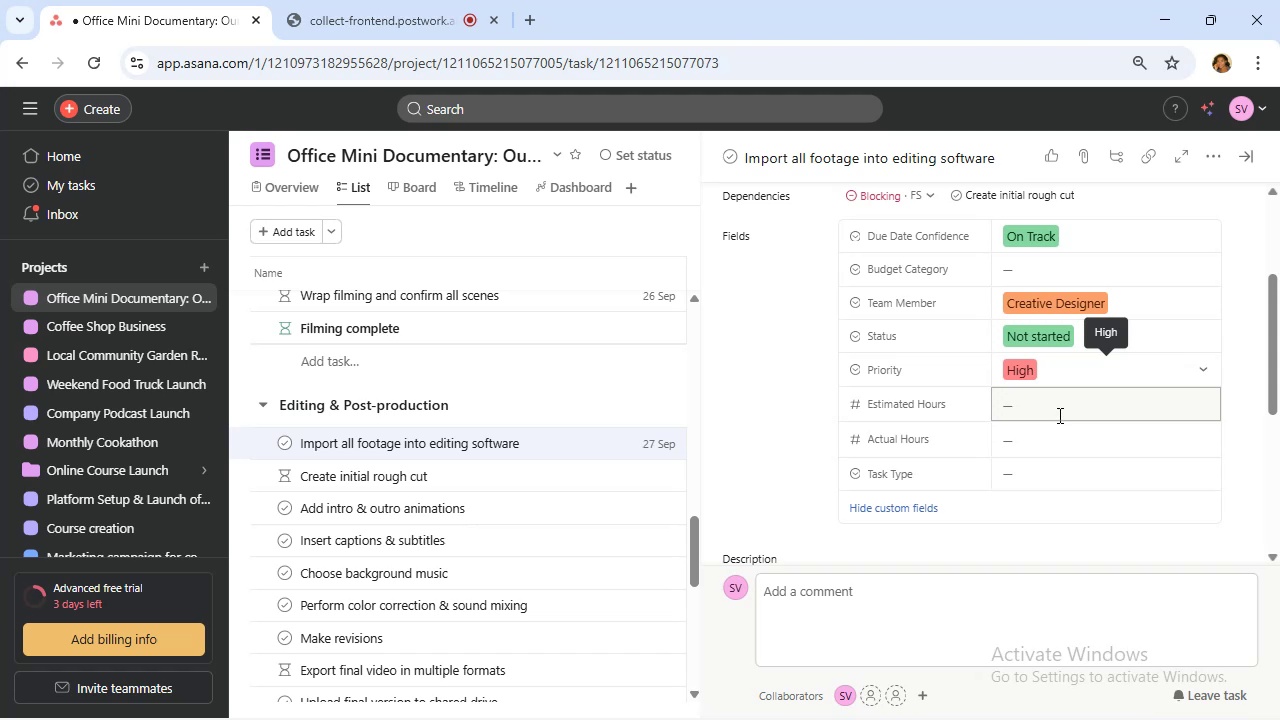 
left_click([1067, 352])
 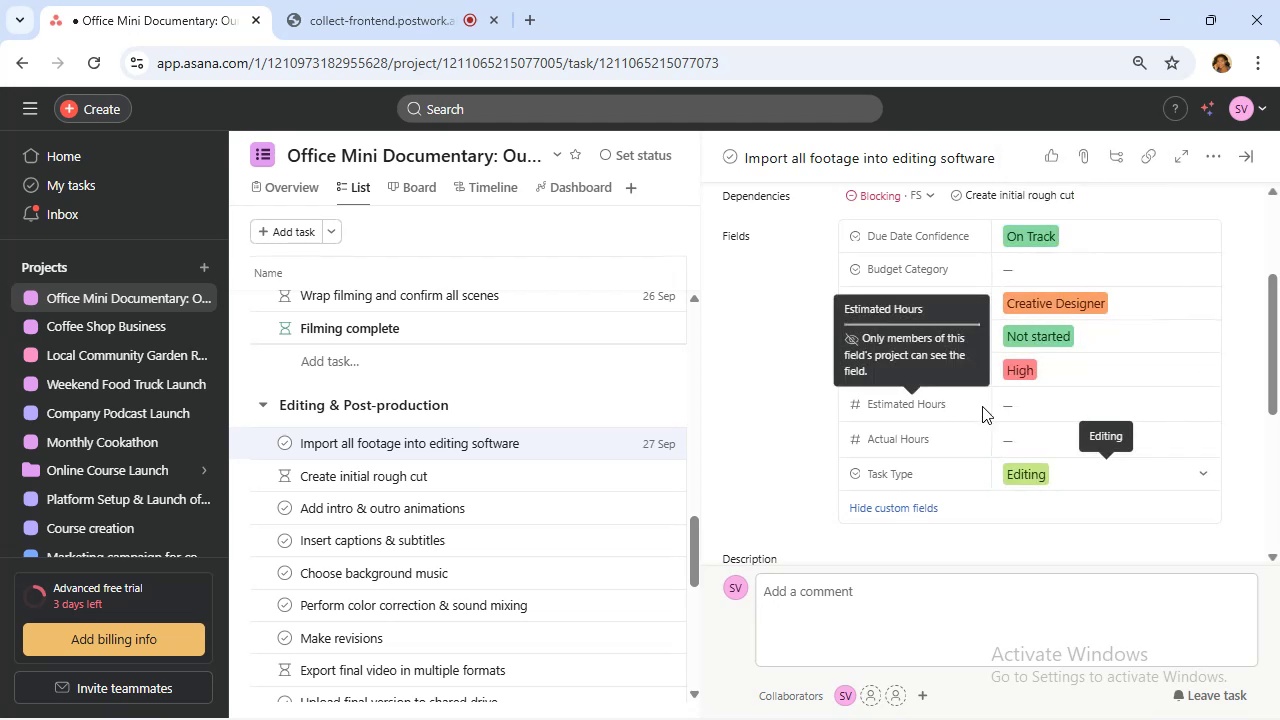 
wait(5.49)
 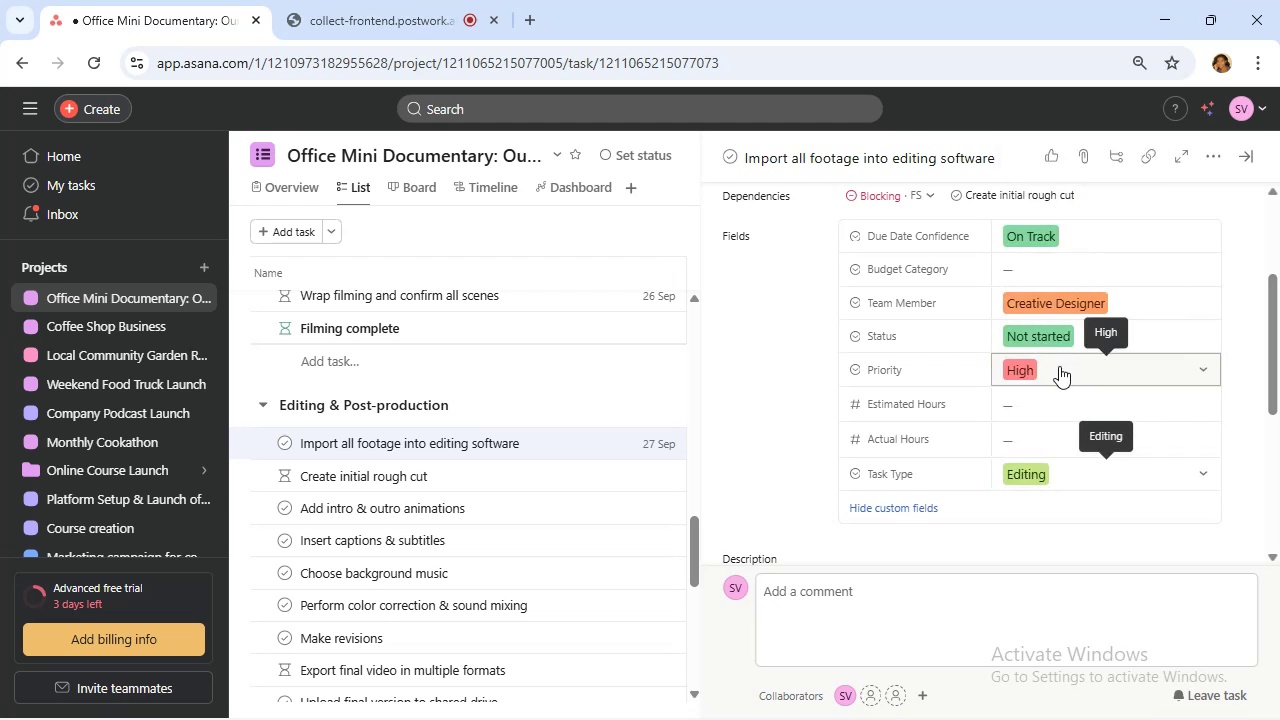 
left_click([1028, 407])
 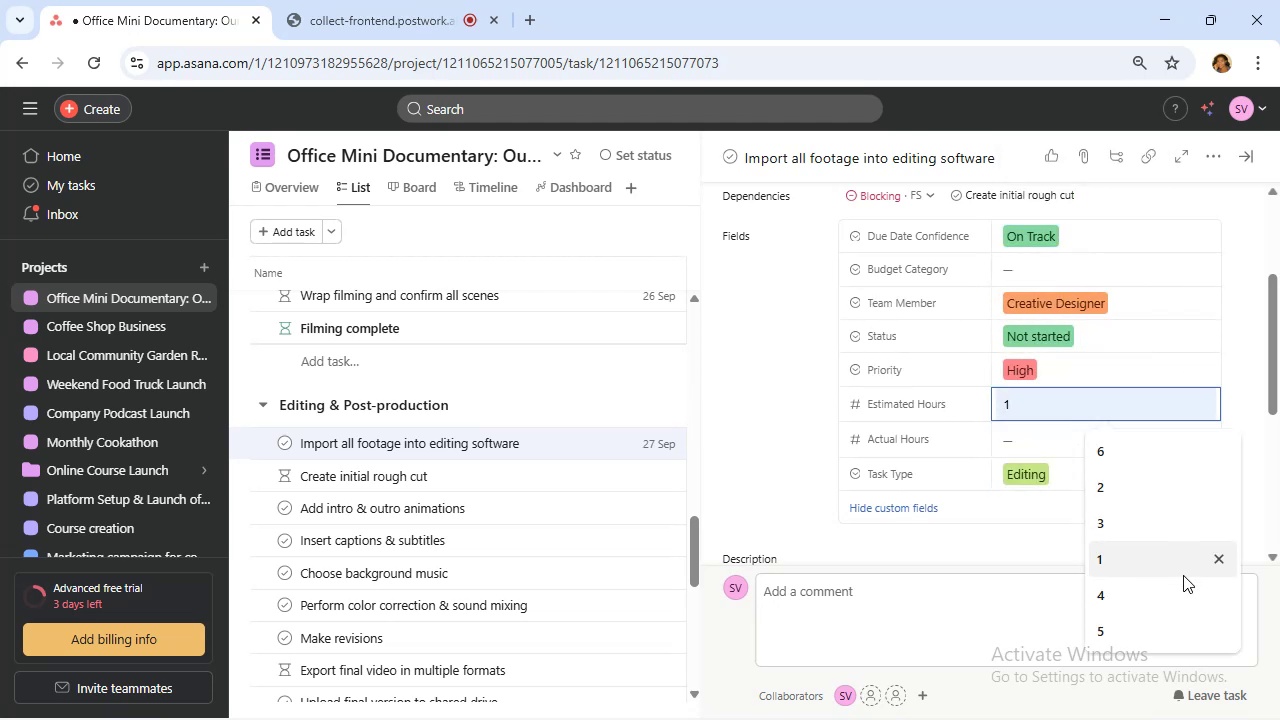 
left_click([1167, 595])
 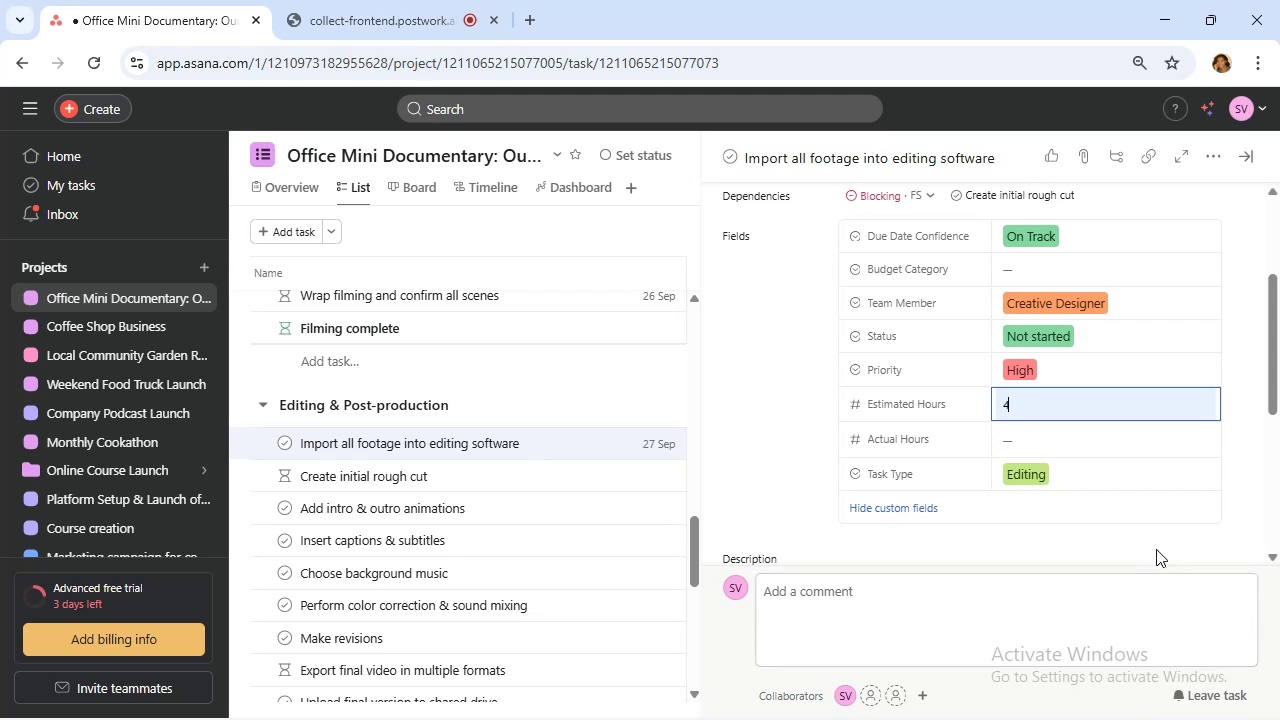 
wait(15.84)
 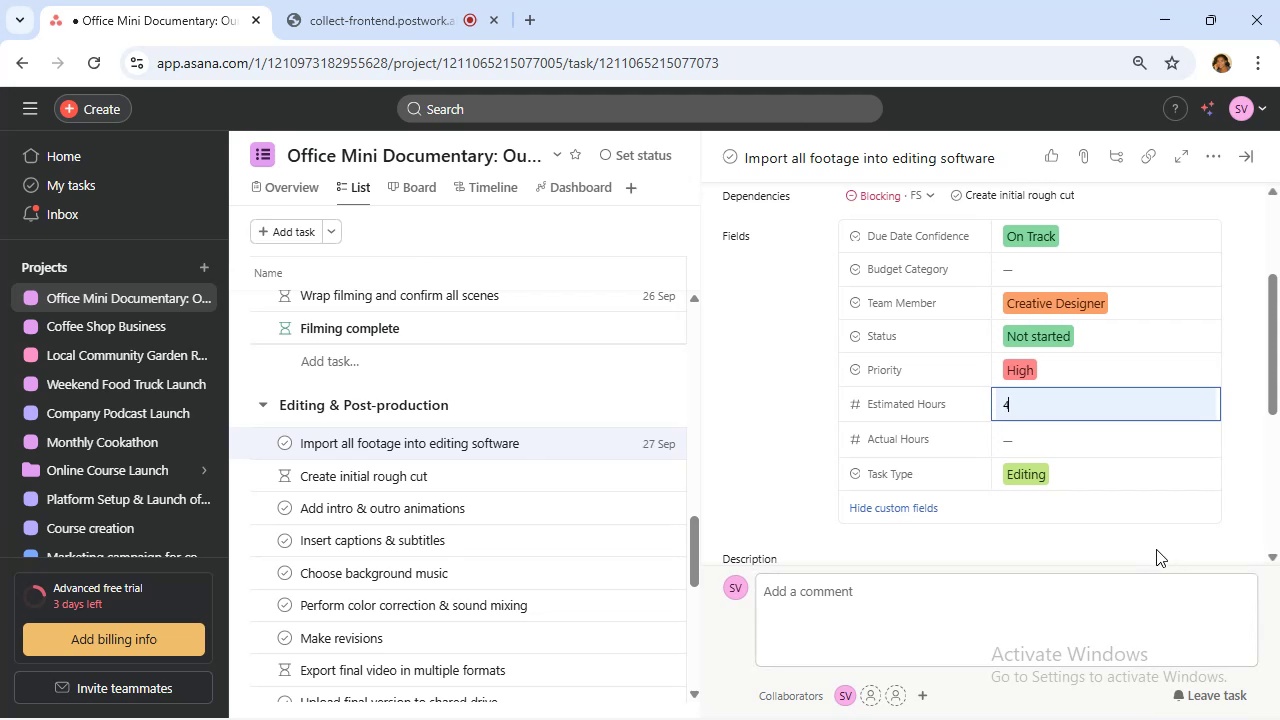 
left_click([498, 475])
 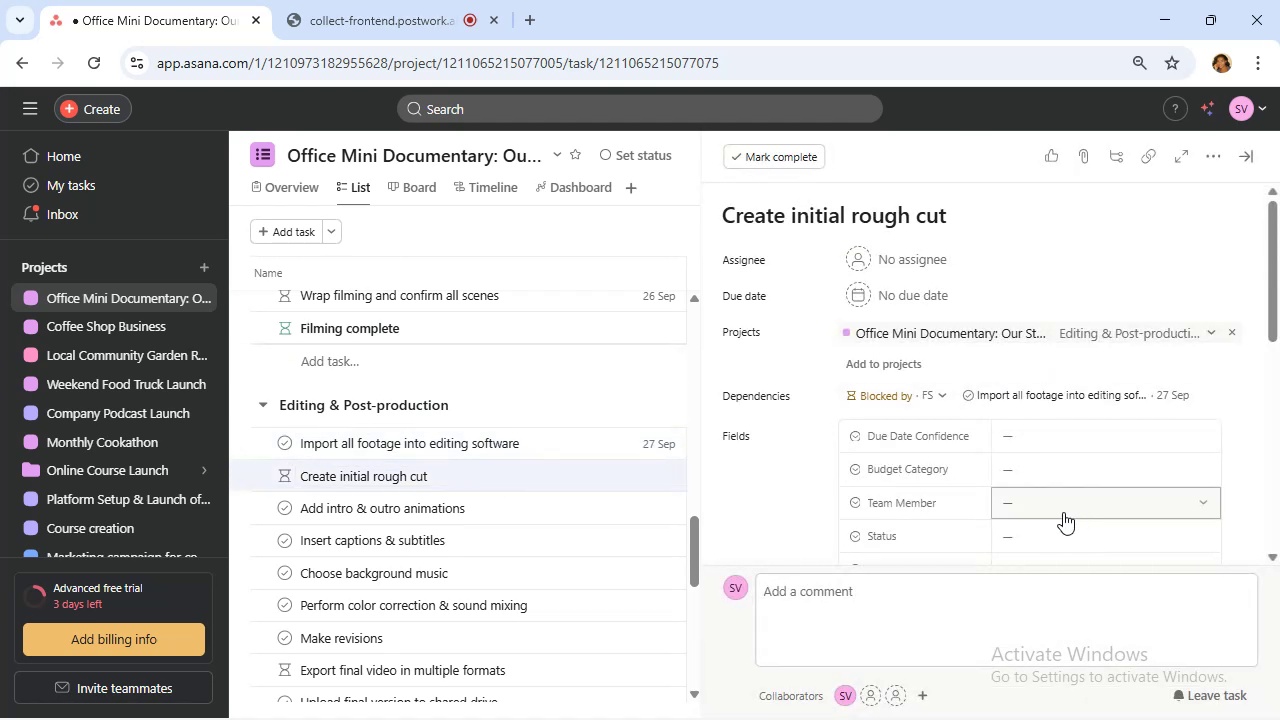 
left_click([1043, 445])
 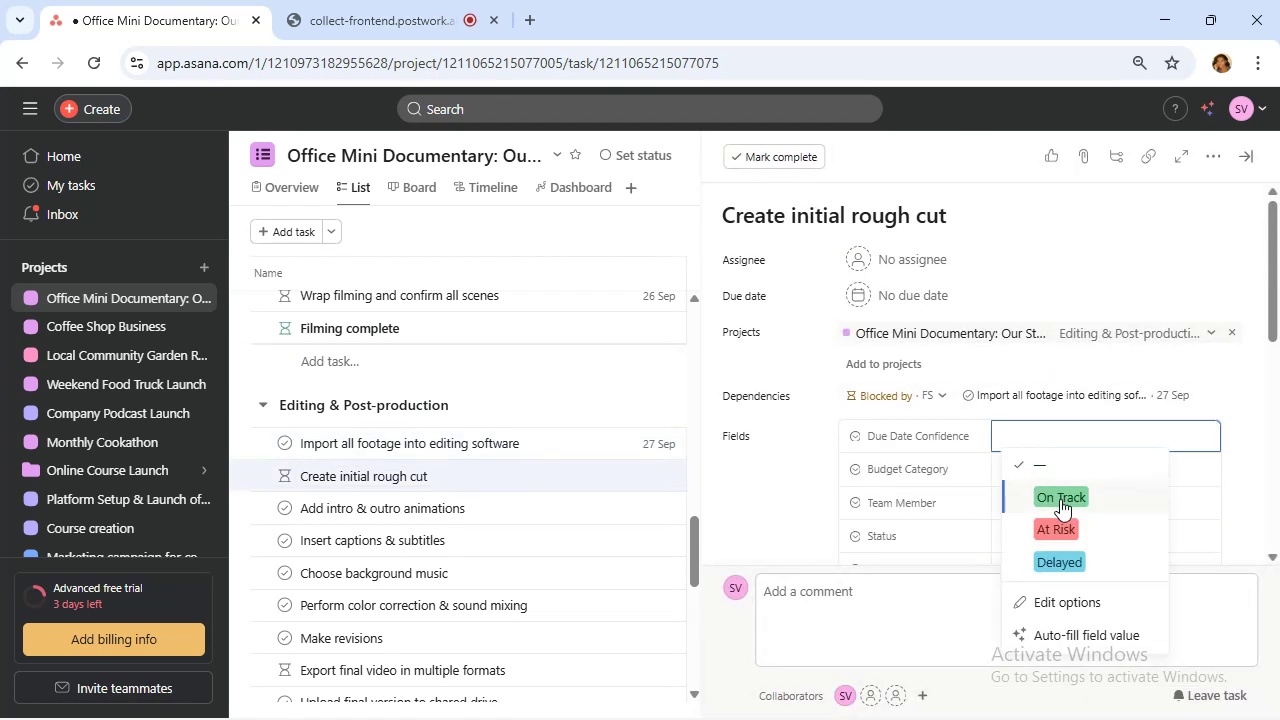 
left_click([1060, 499])
 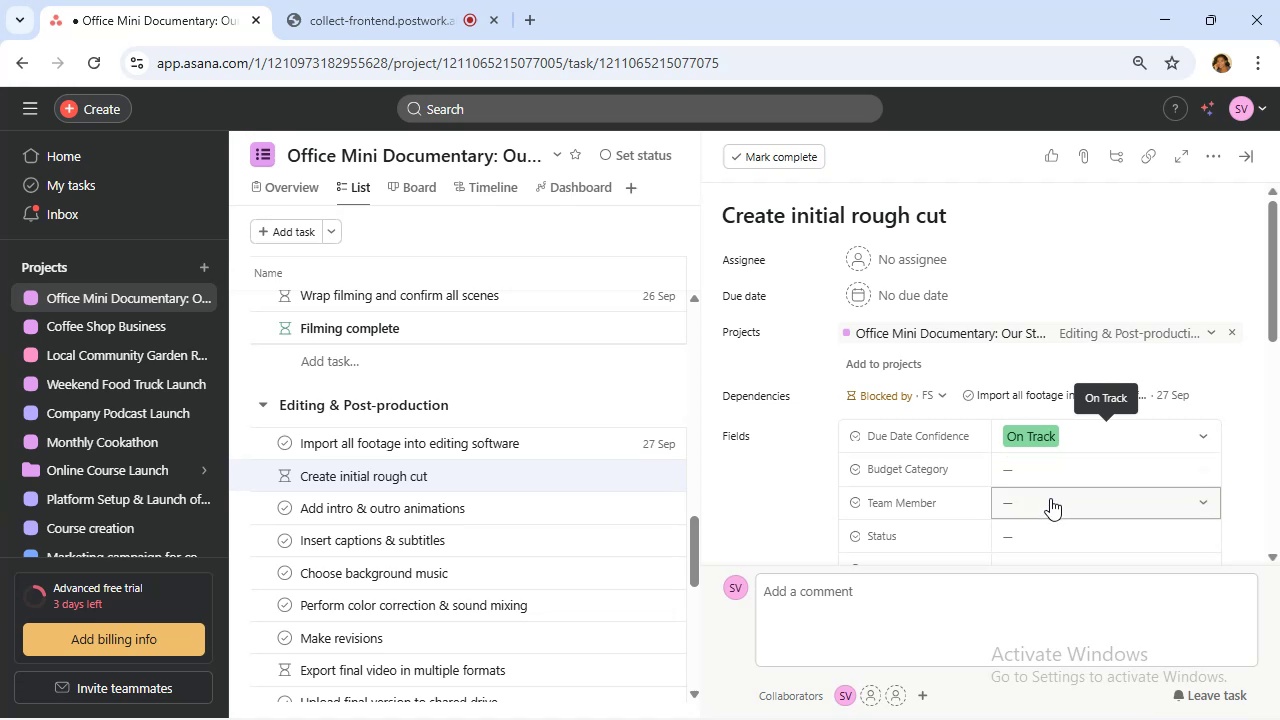 
left_click([1050, 498])
 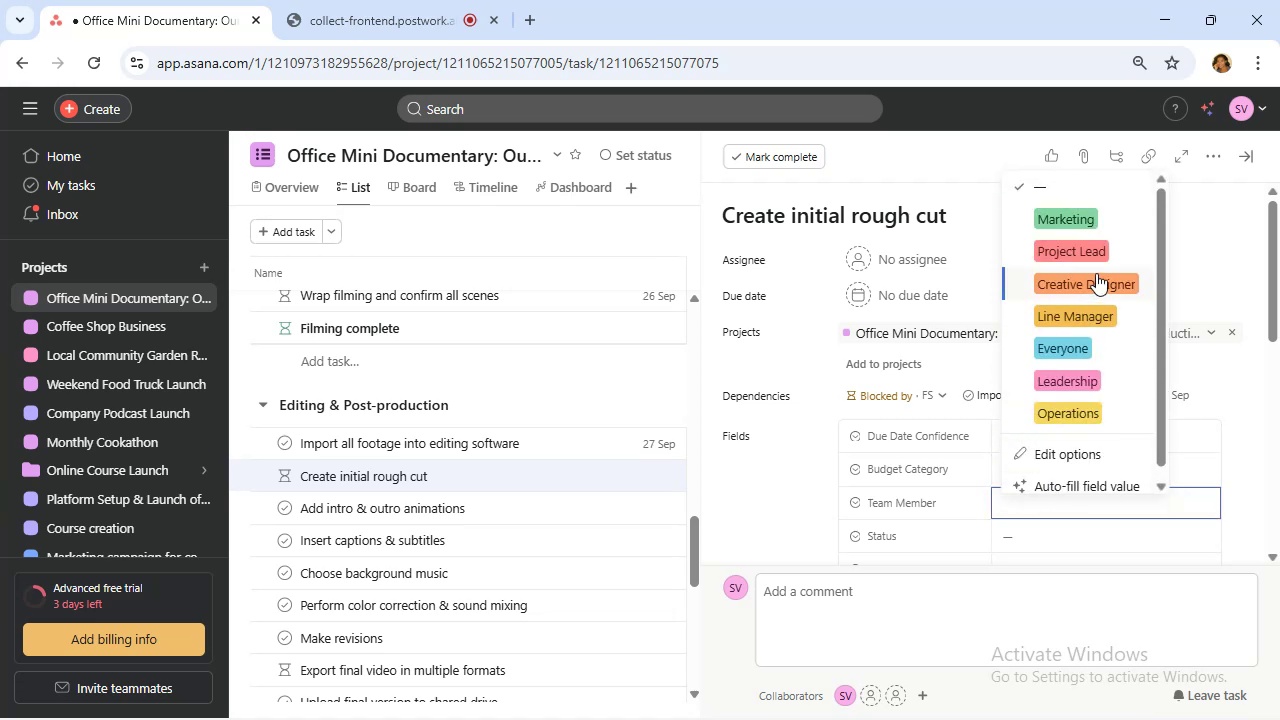 
left_click([1093, 286])
 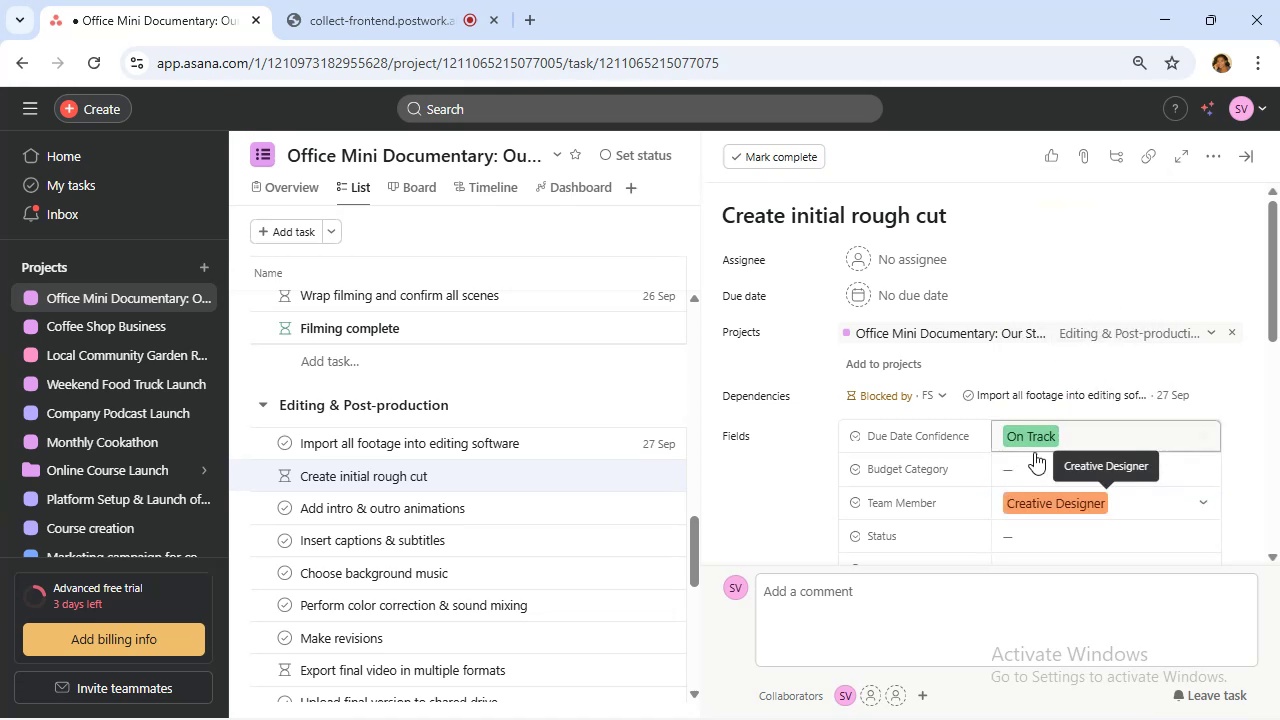 
scroll: coordinate [1027, 466], scroll_direction: down, amount: 2.0
 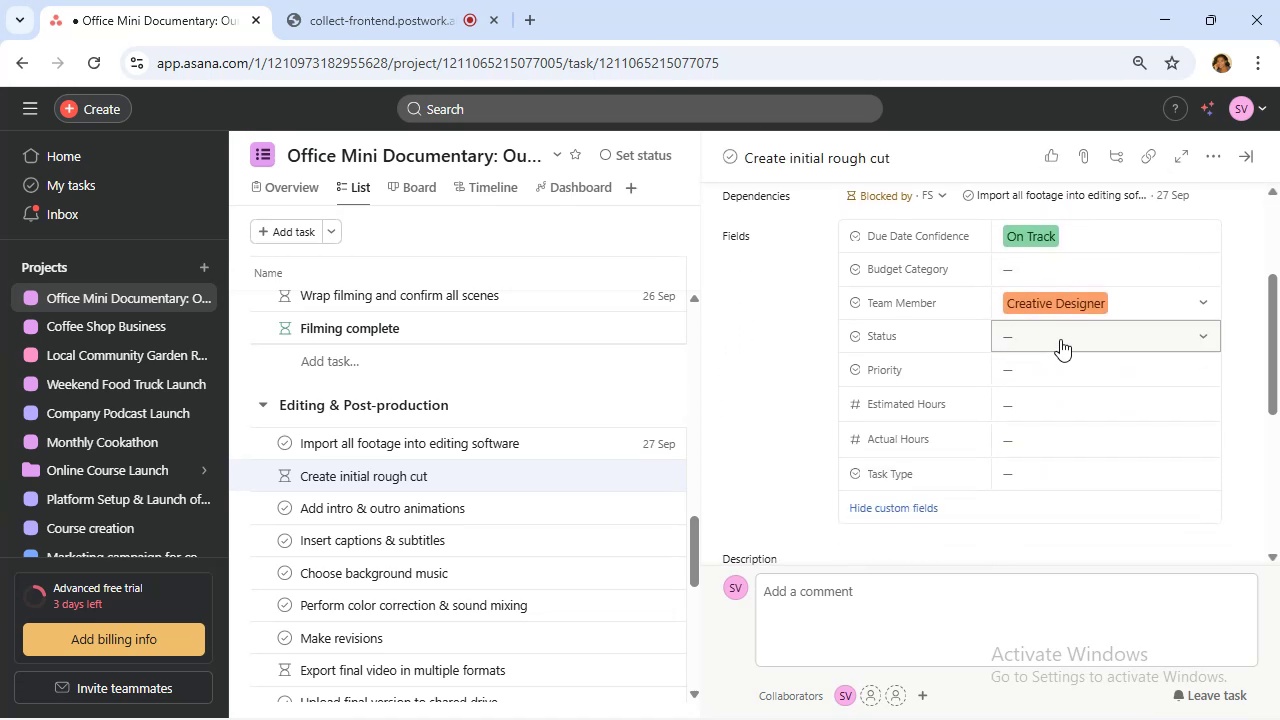 
left_click([1059, 339])
 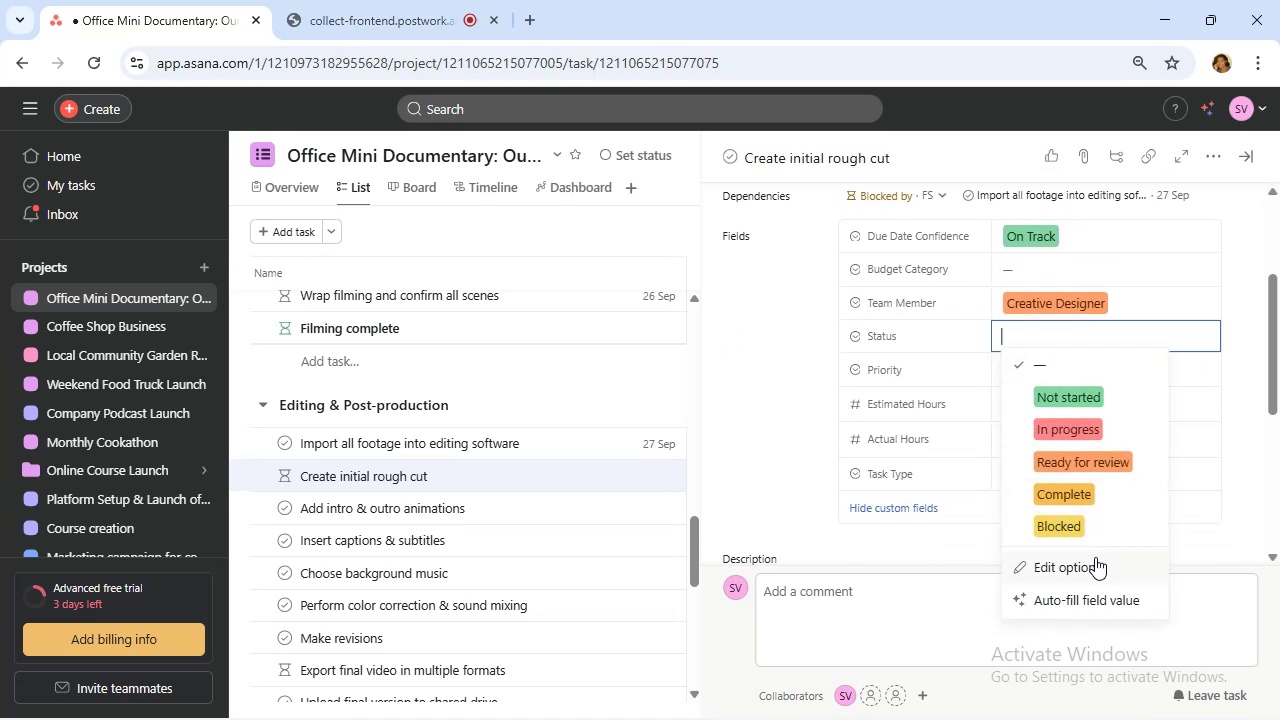 
left_click([1089, 388])
 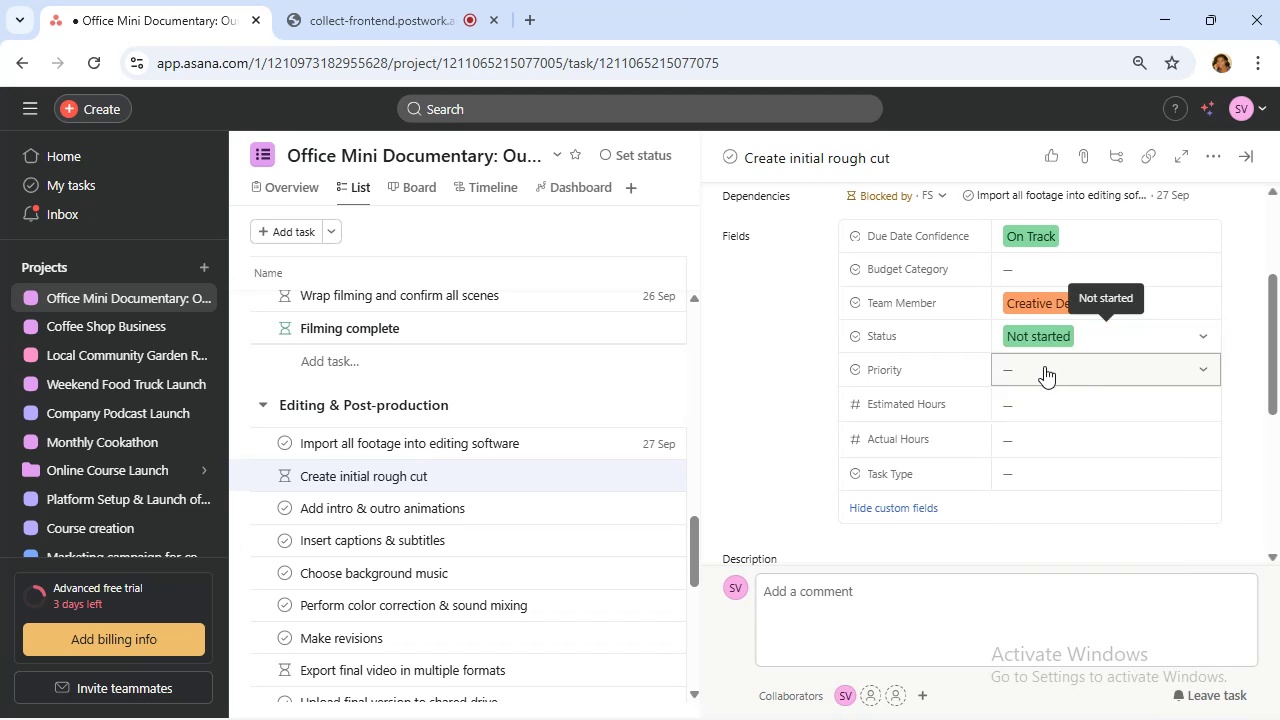 
left_click([1044, 368])
 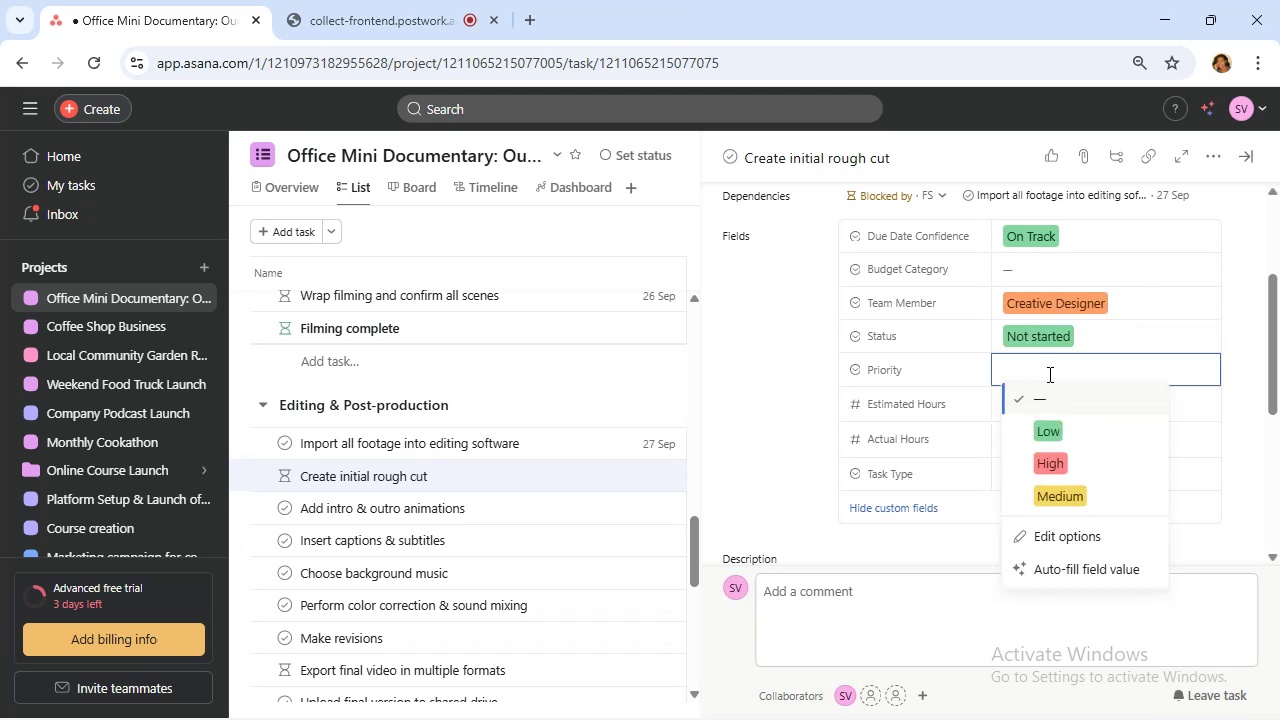 
left_click([1096, 459])
 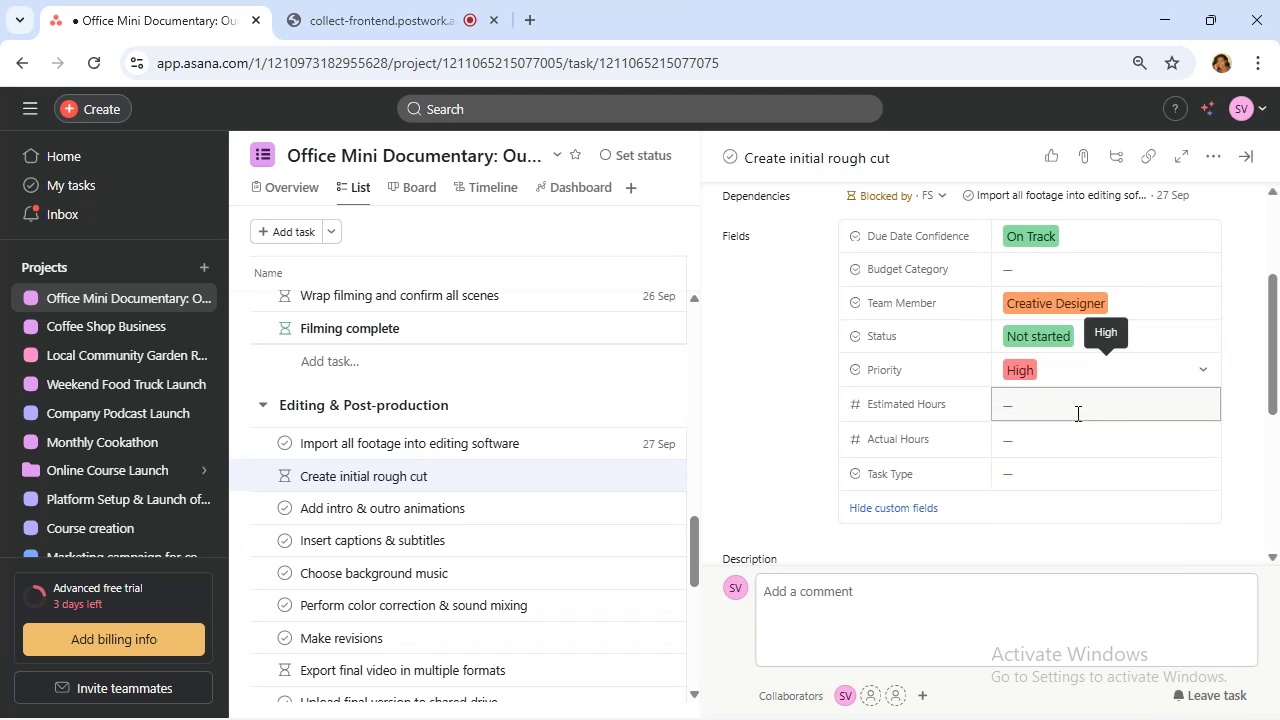 
left_click([1076, 413])
 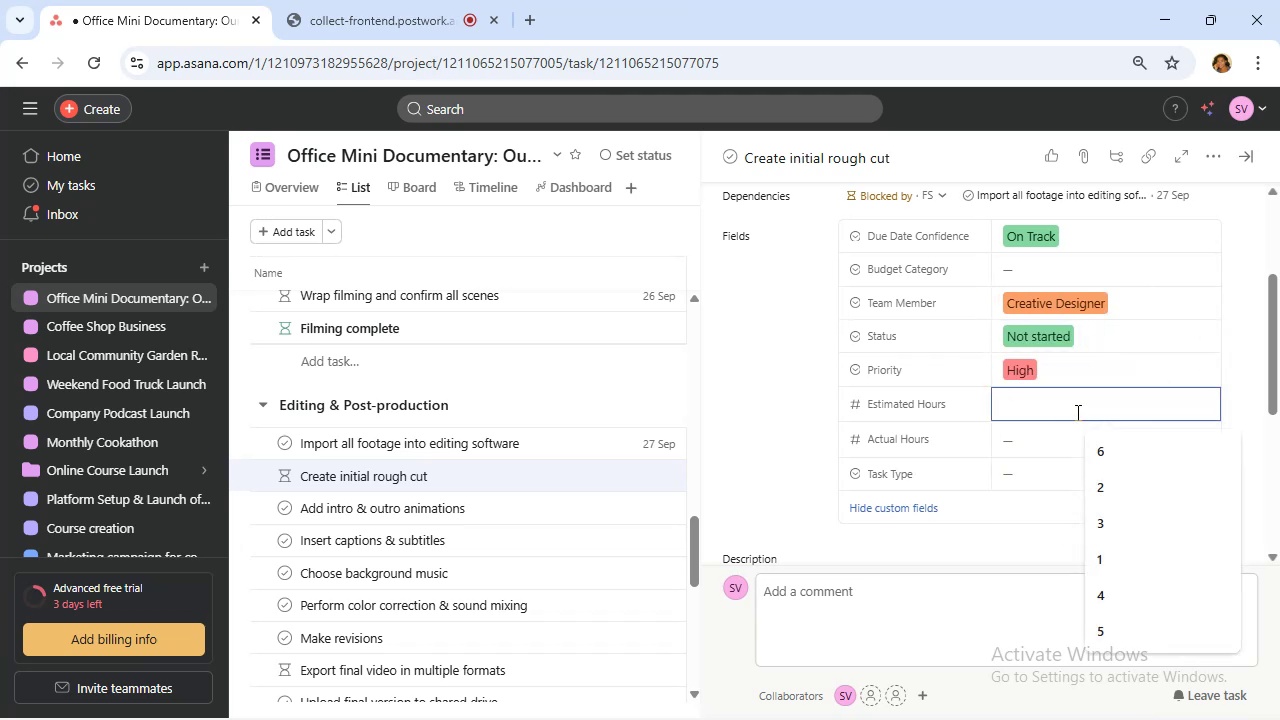 
key(8)
 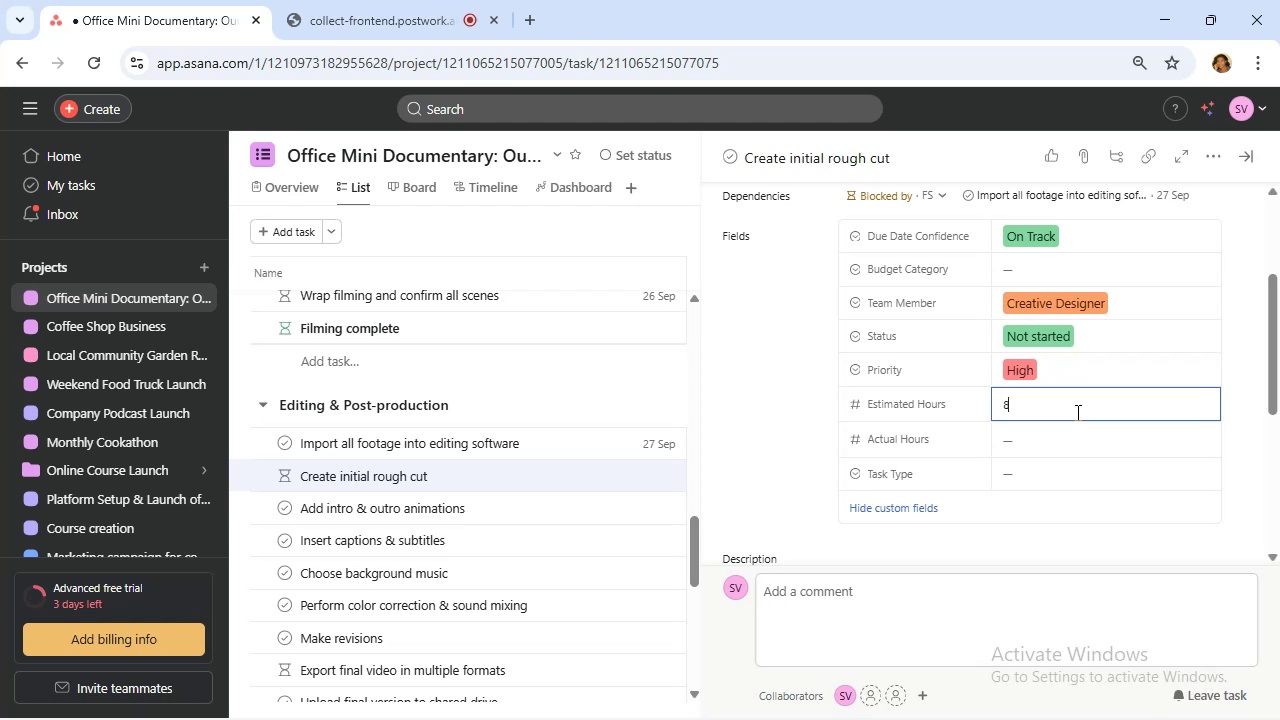 
wait(7.26)
 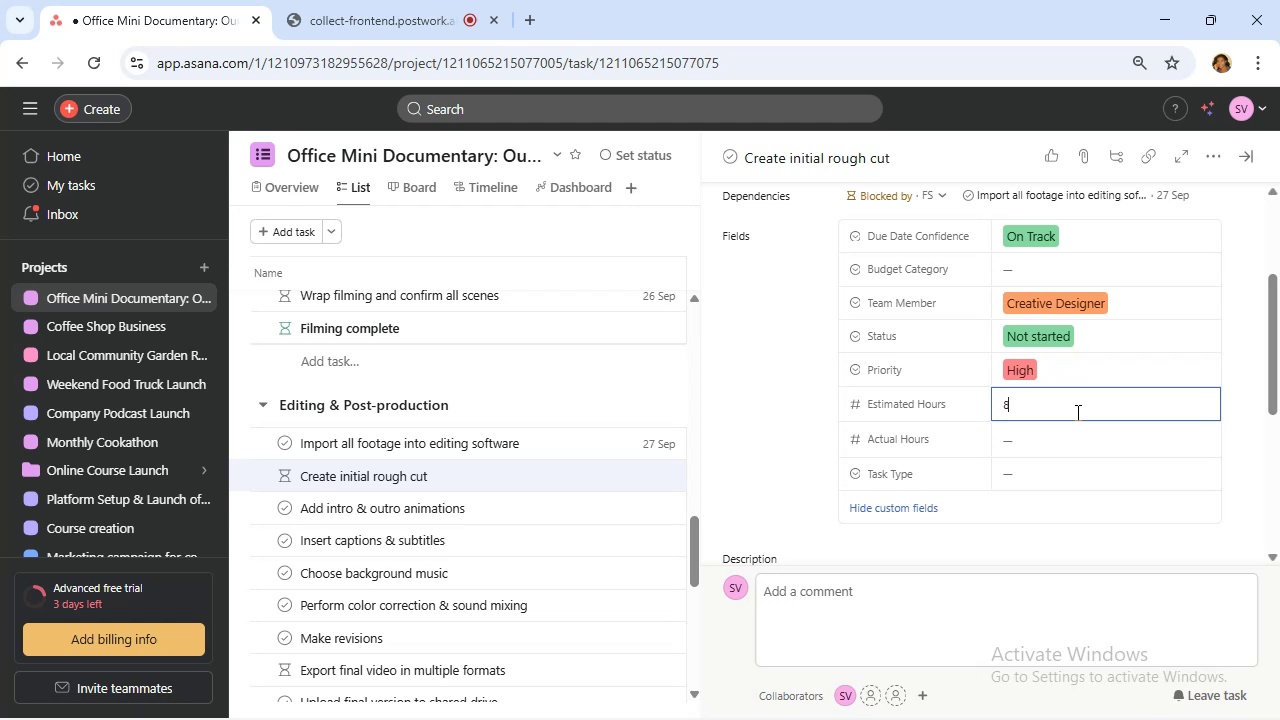 
left_click([1062, 471])
 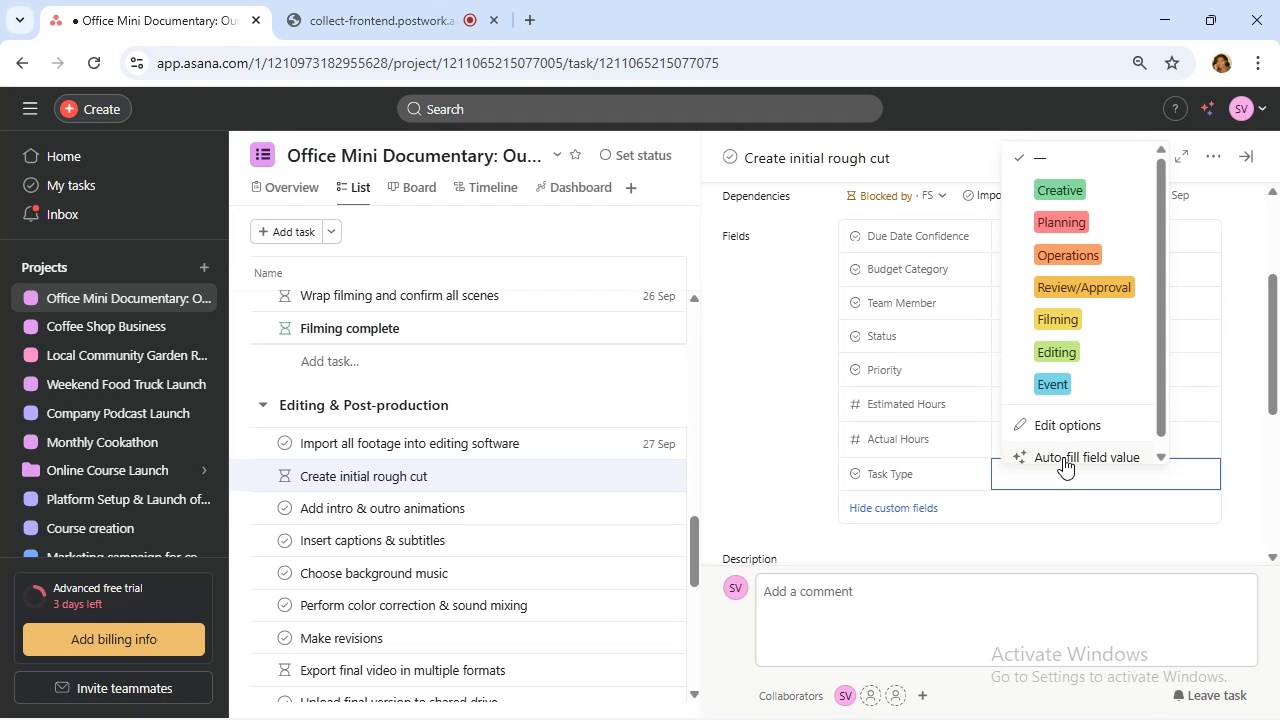 
wait(10.29)
 